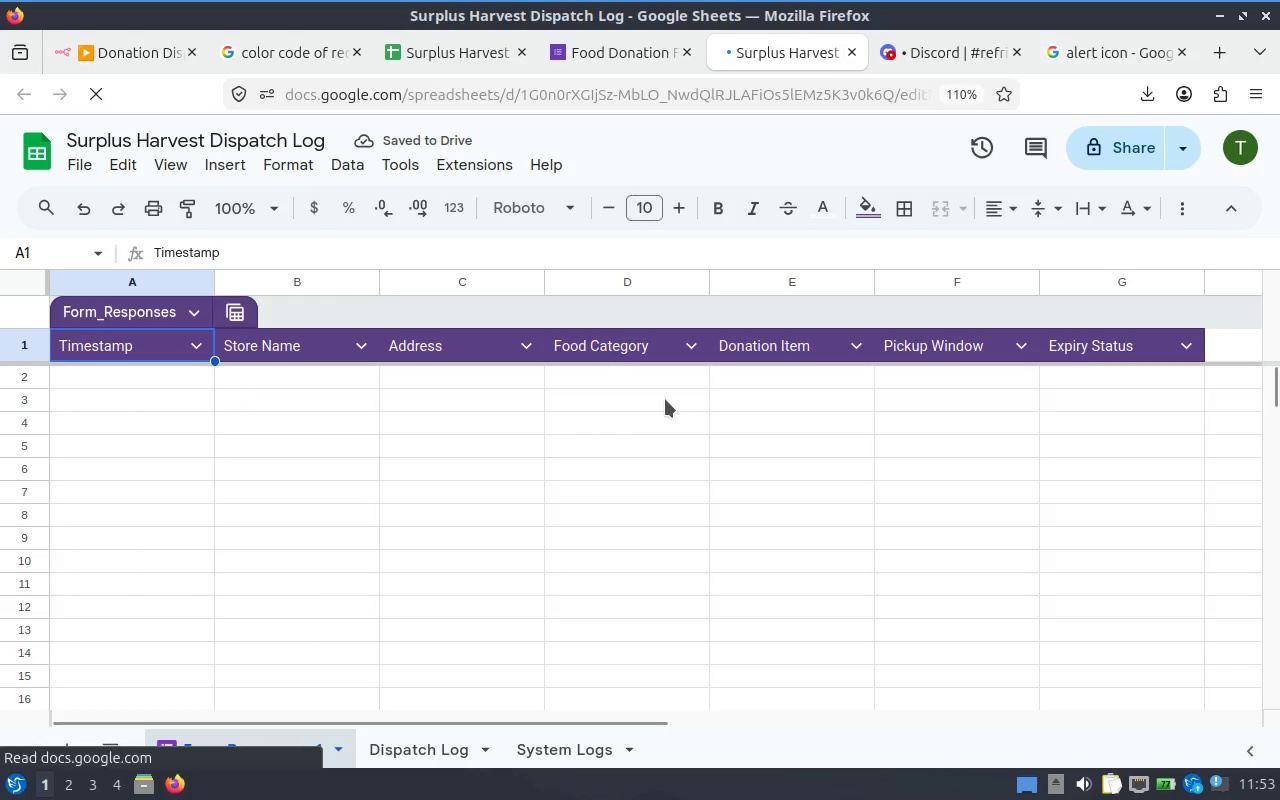 
wait(5.52)
 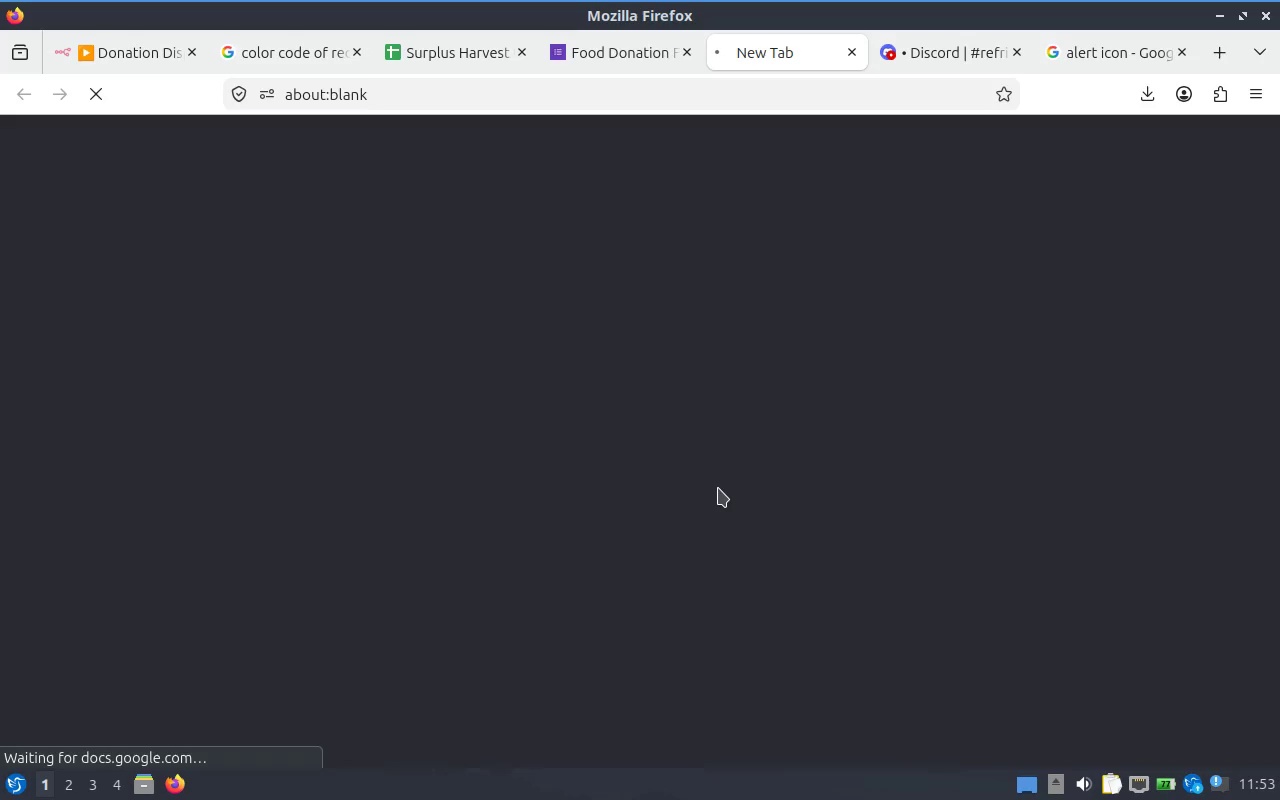 
mouse_move([411, 723])
 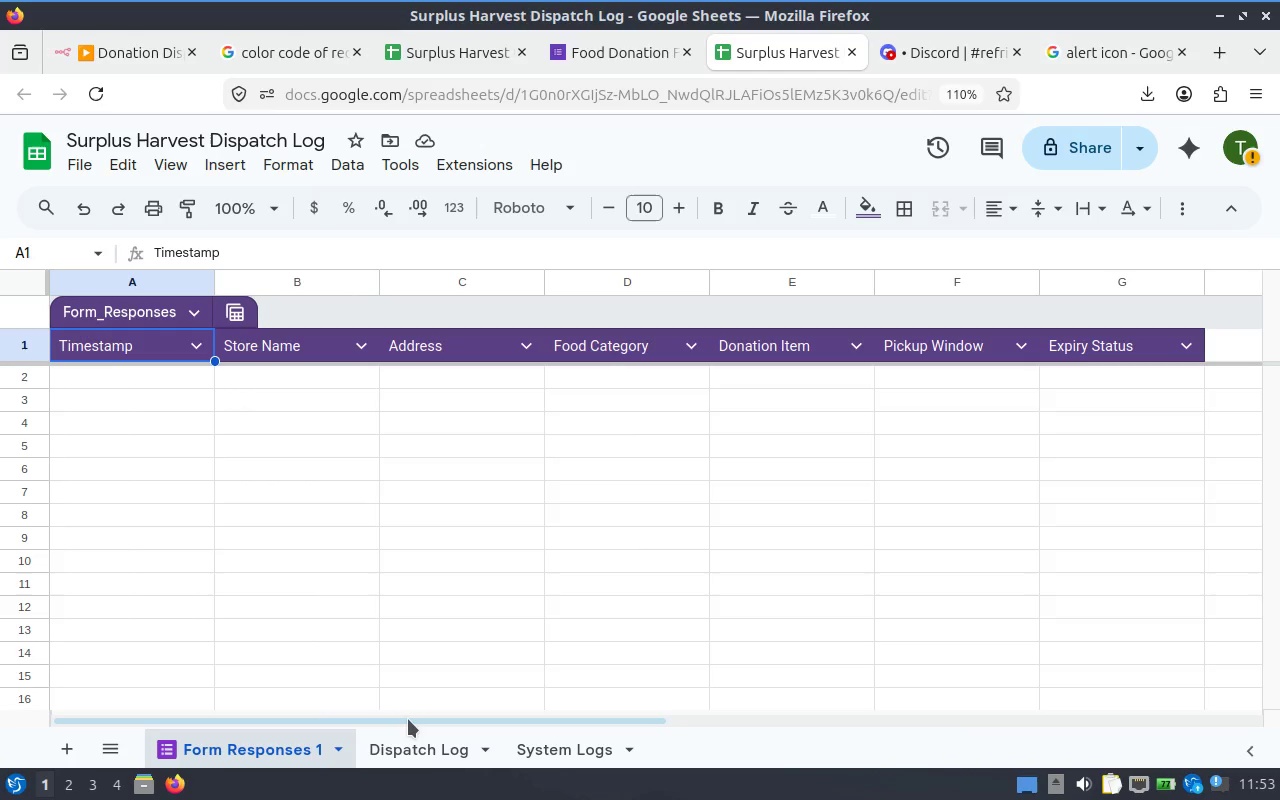 
left_click_drag(start_coordinate=[408, 719], to_coordinate=[710, 728])
 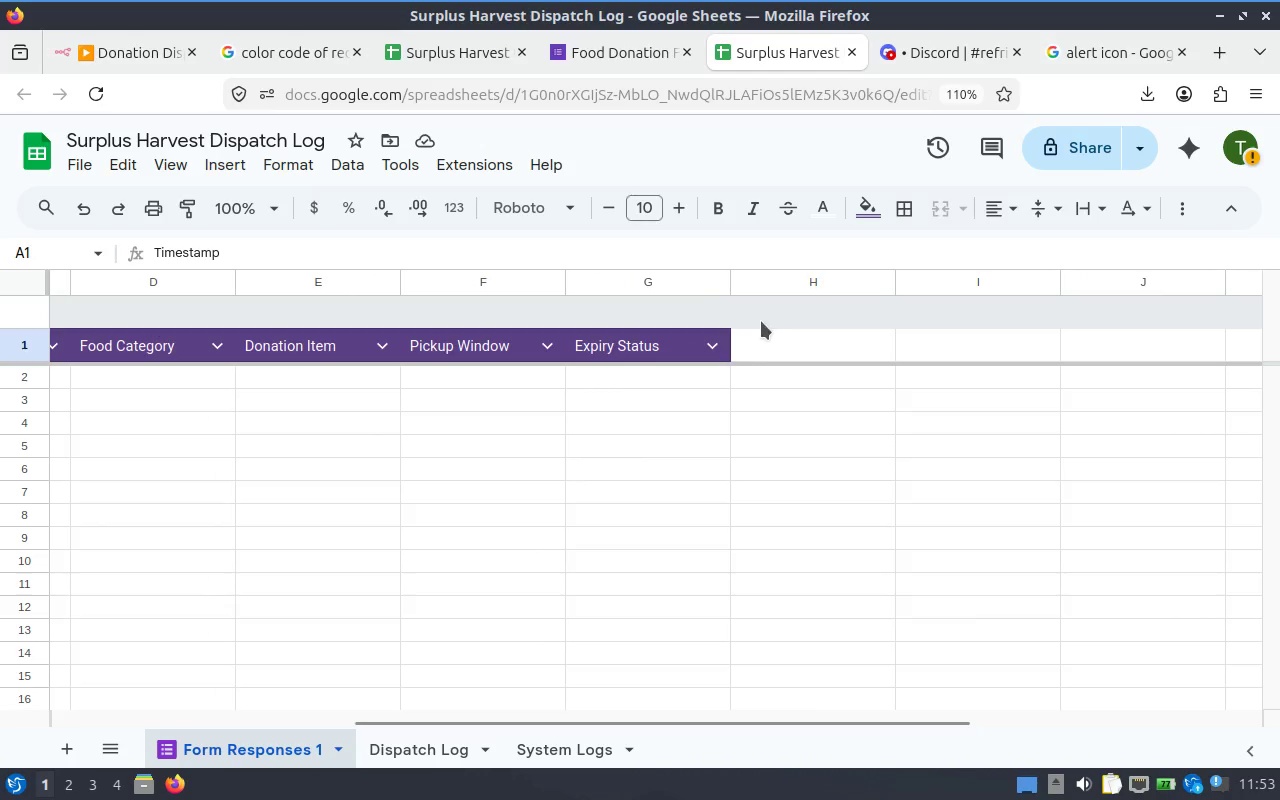 
mouse_move([751, 348])
 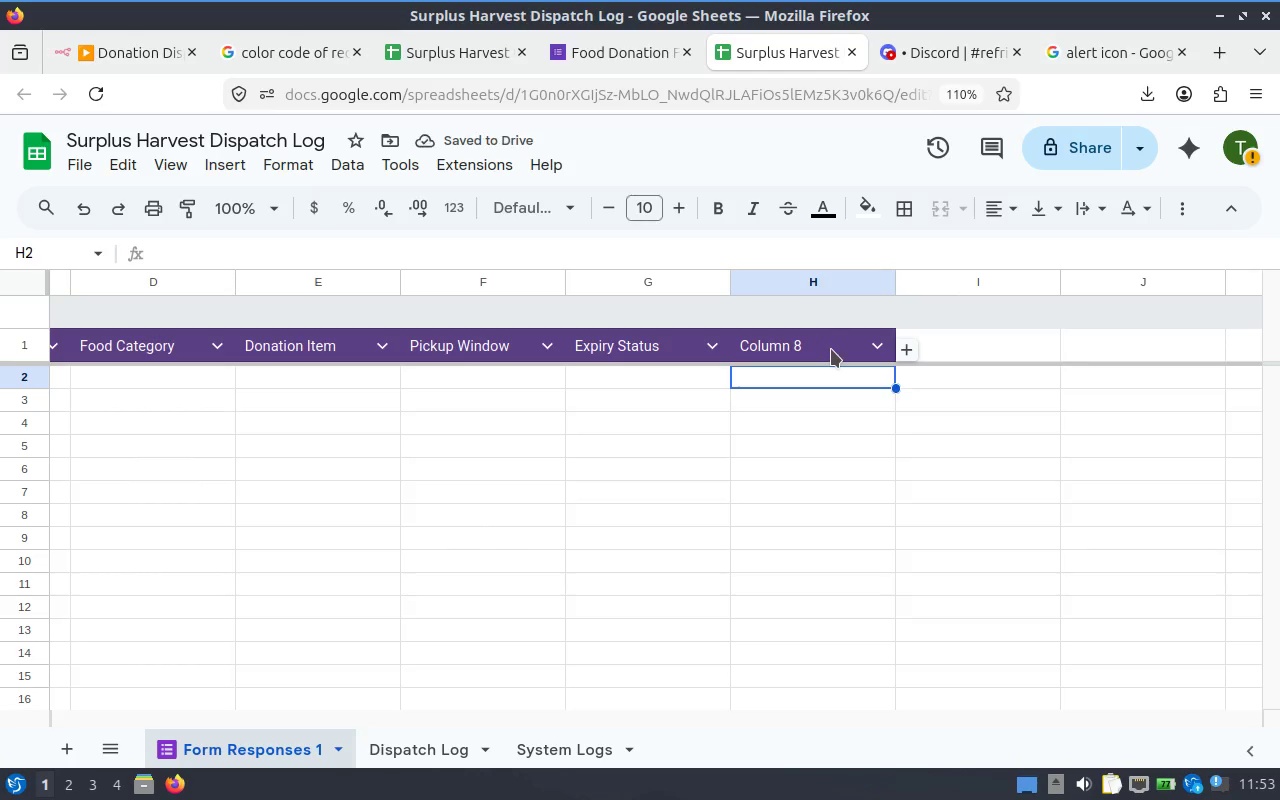 
mouse_move([914, 75])
 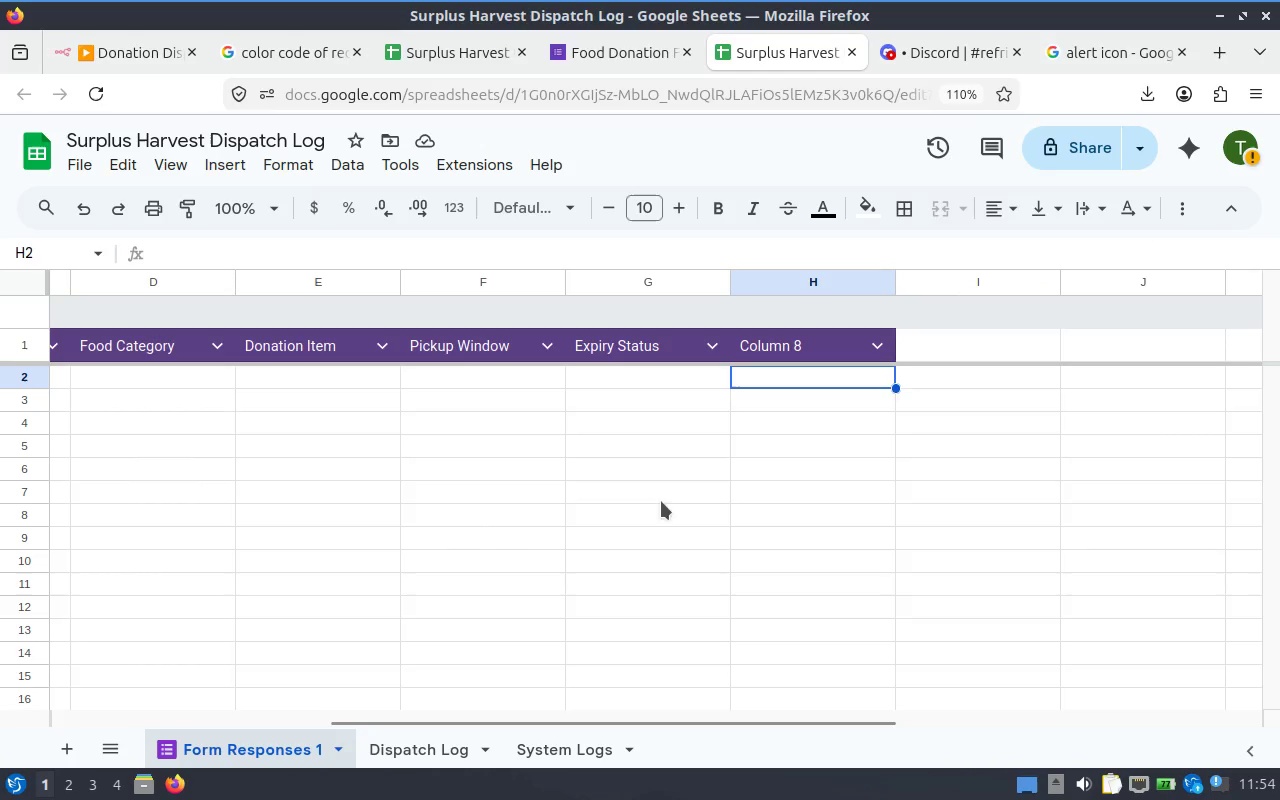 
wait(5.3)
 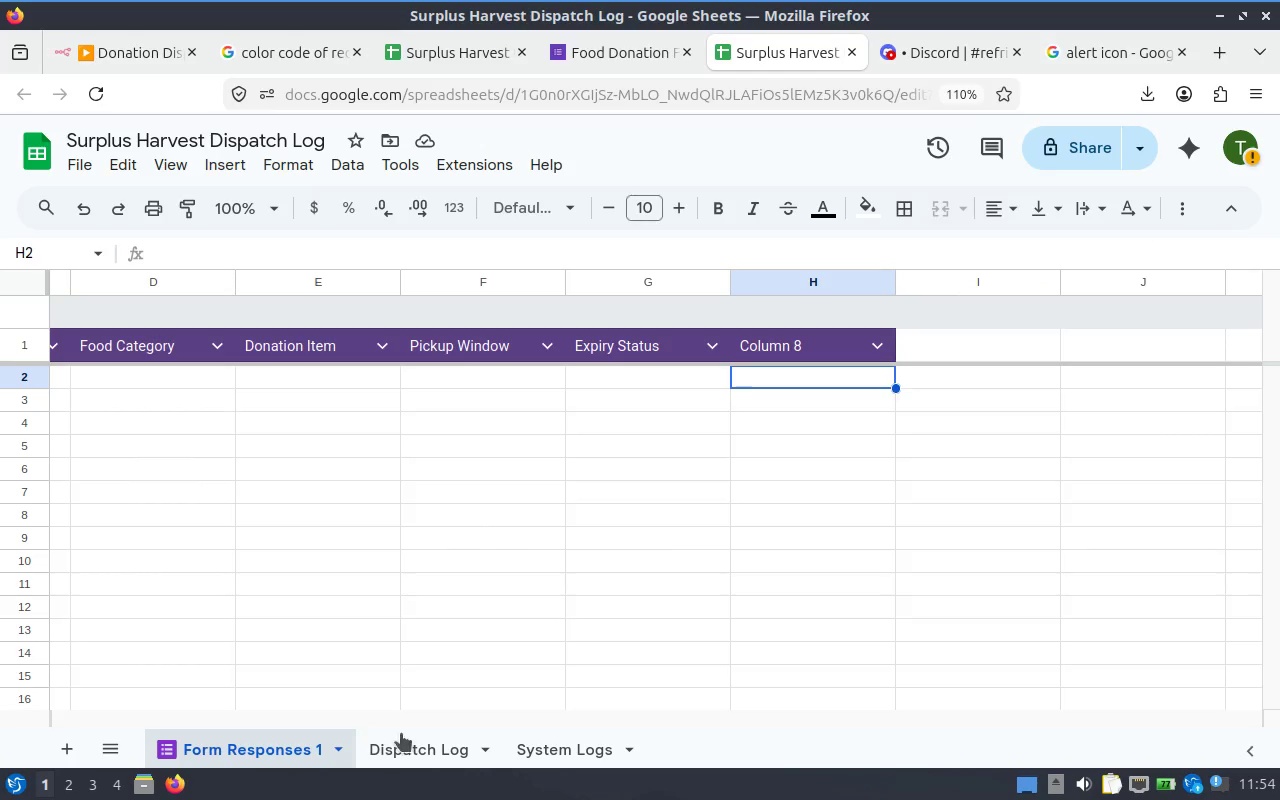 
double_click([285, 748])
 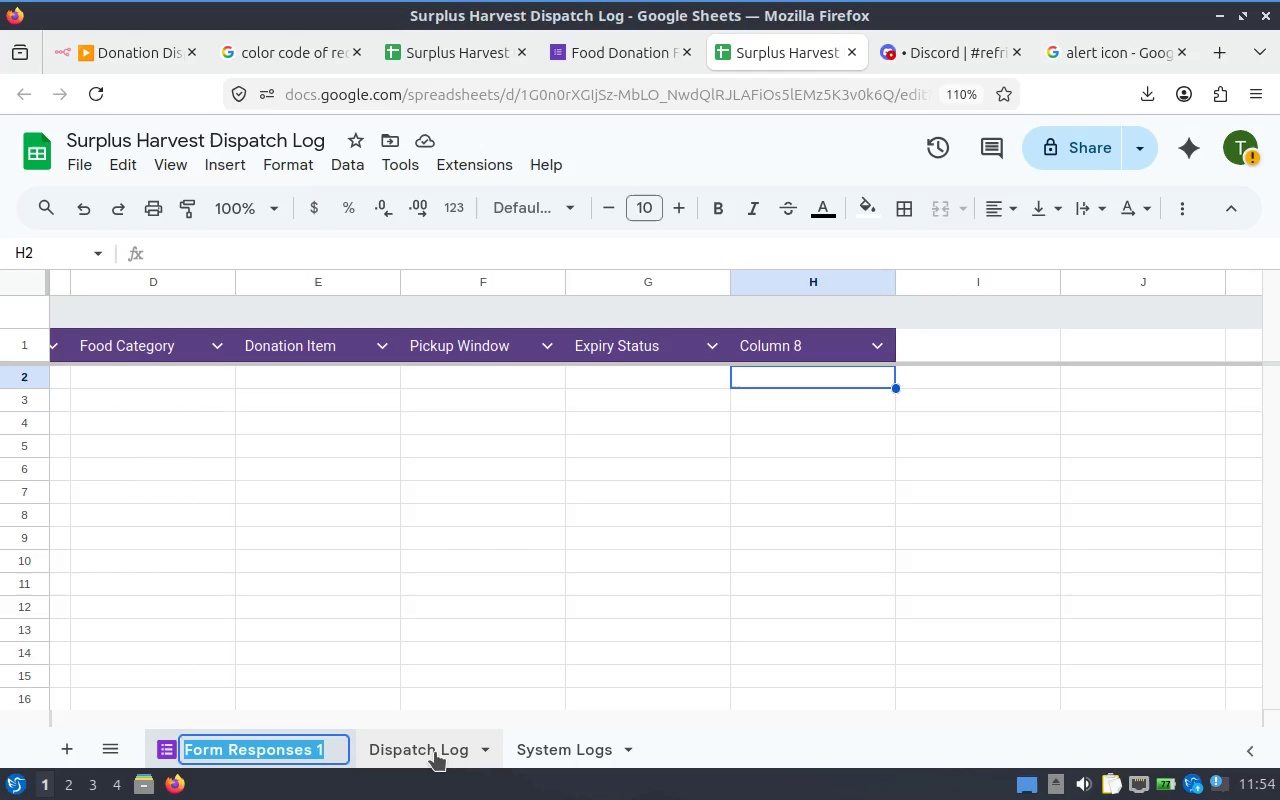 
double_click([435, 752])
 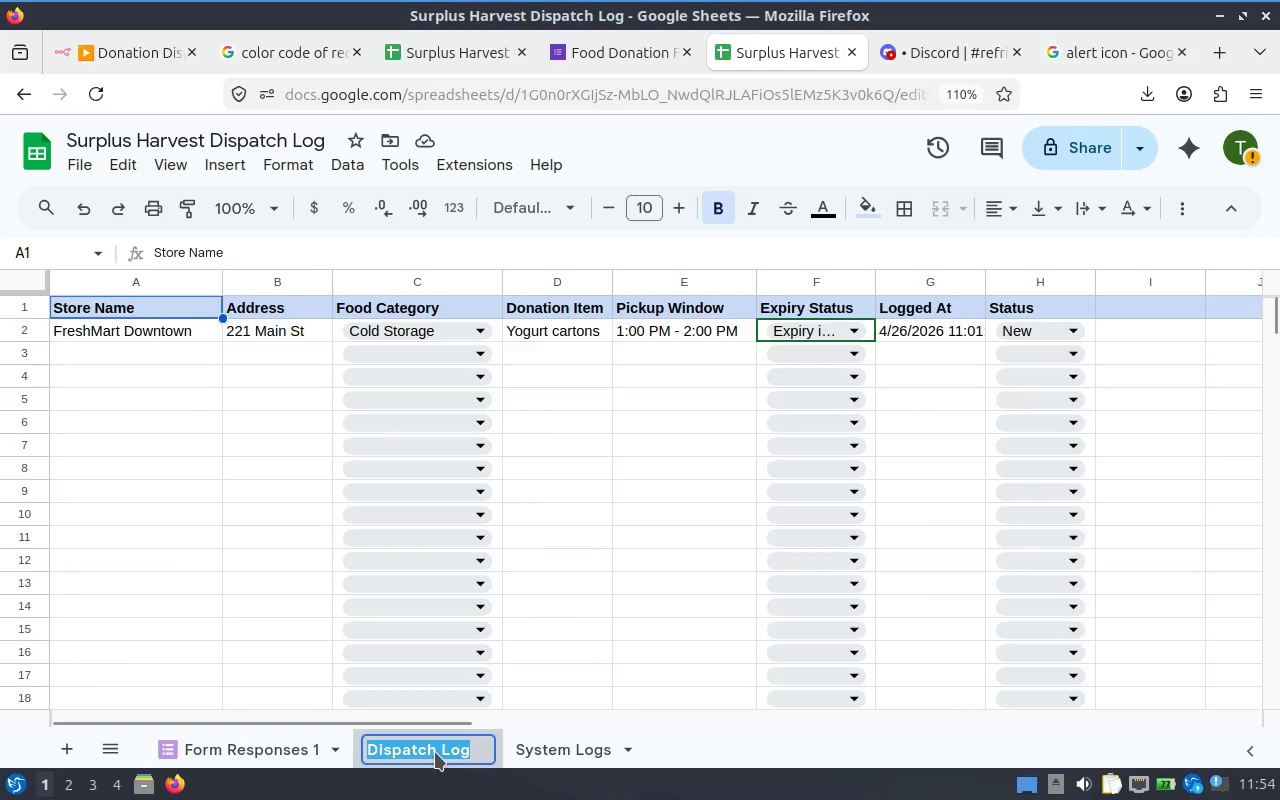 
key(Control+C)
 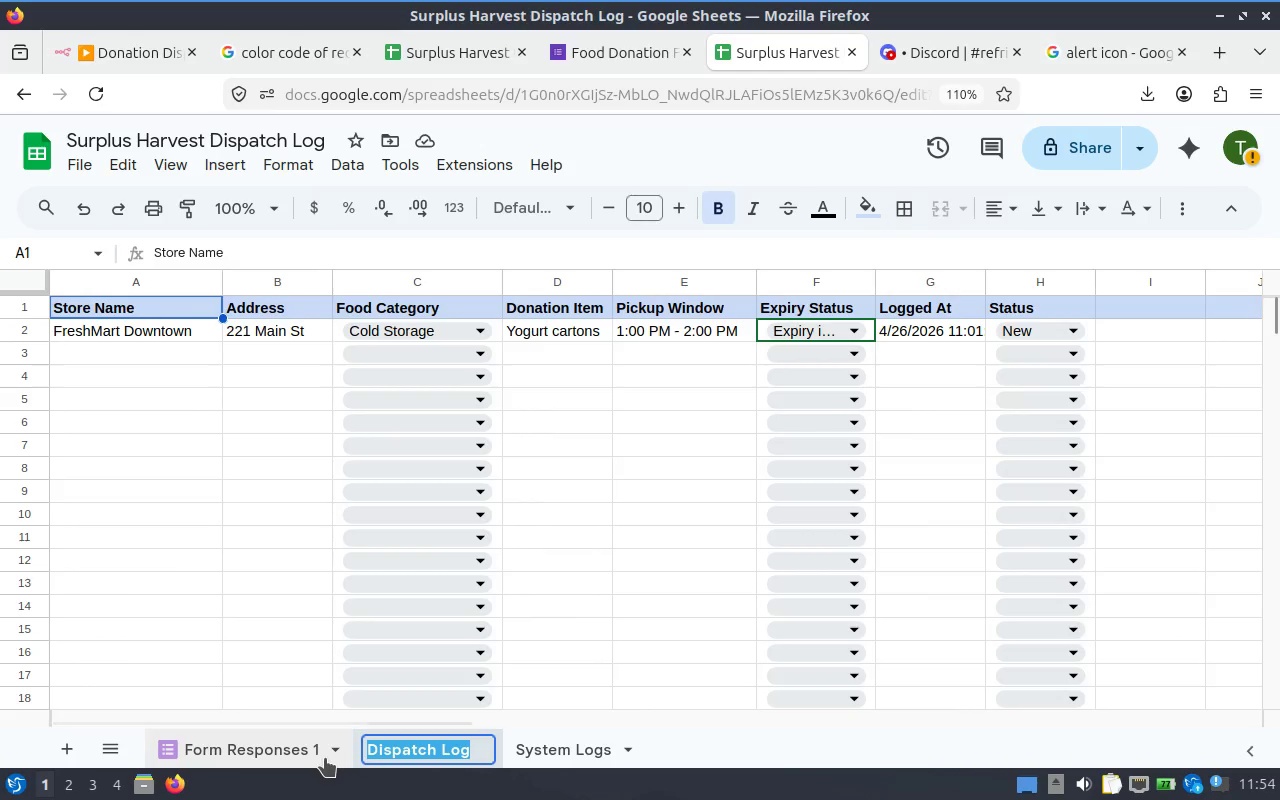 
double_click([315, 758])
 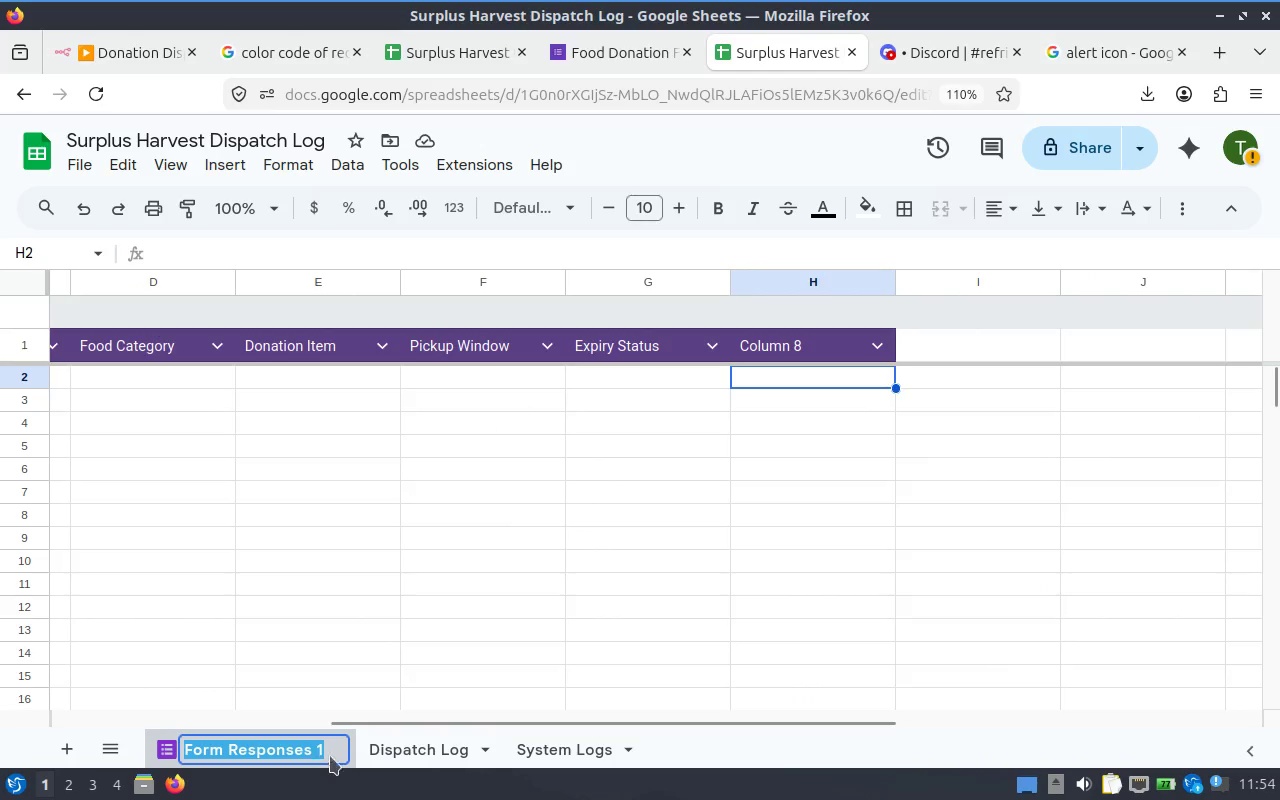 
left_click([421, 753])
 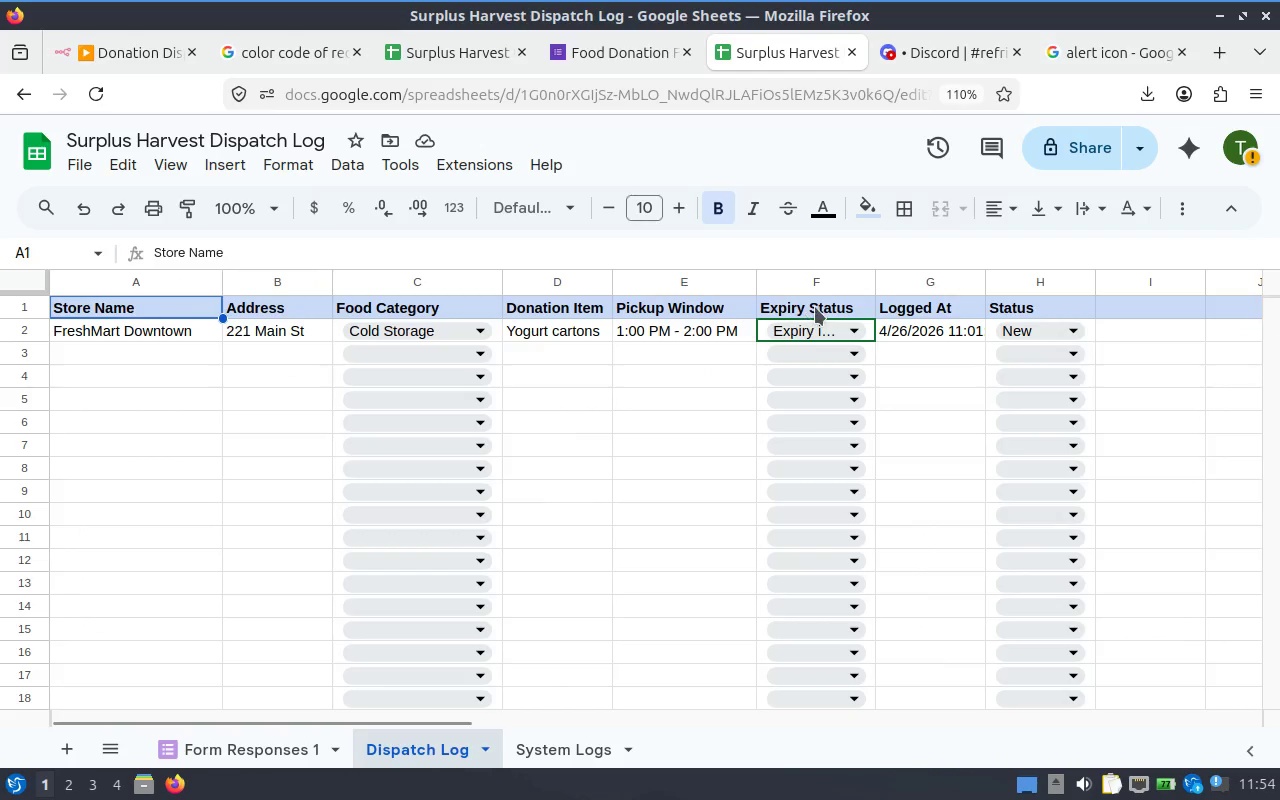 
double_click([938, 311])
 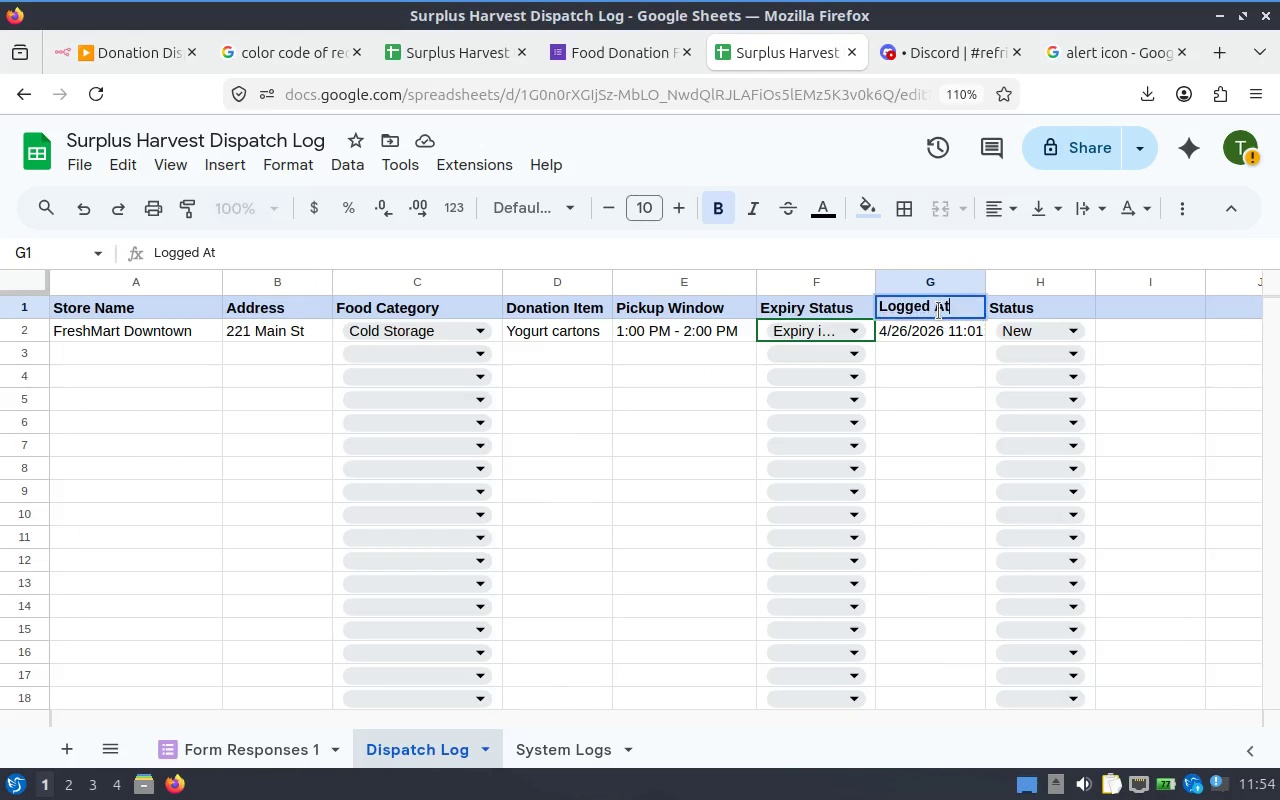 
key(Control+A)
 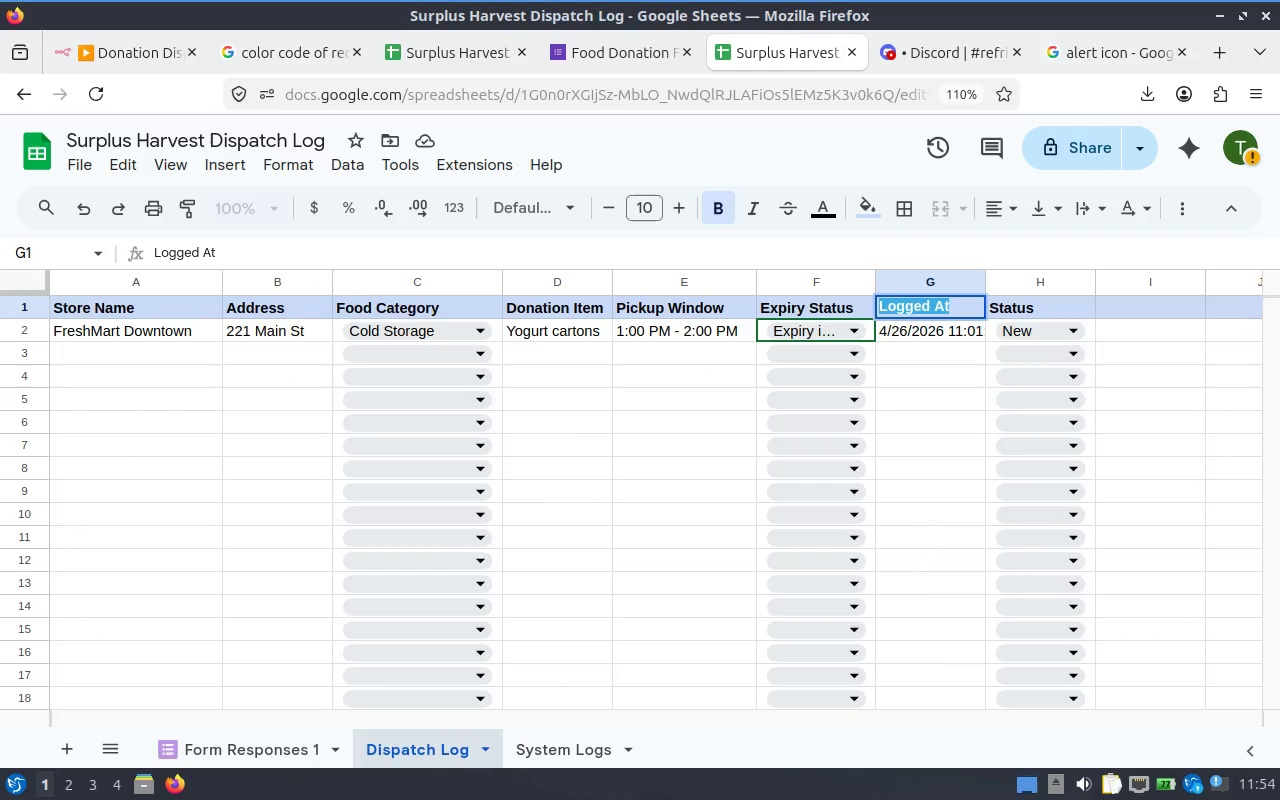 
key(Control+C)
 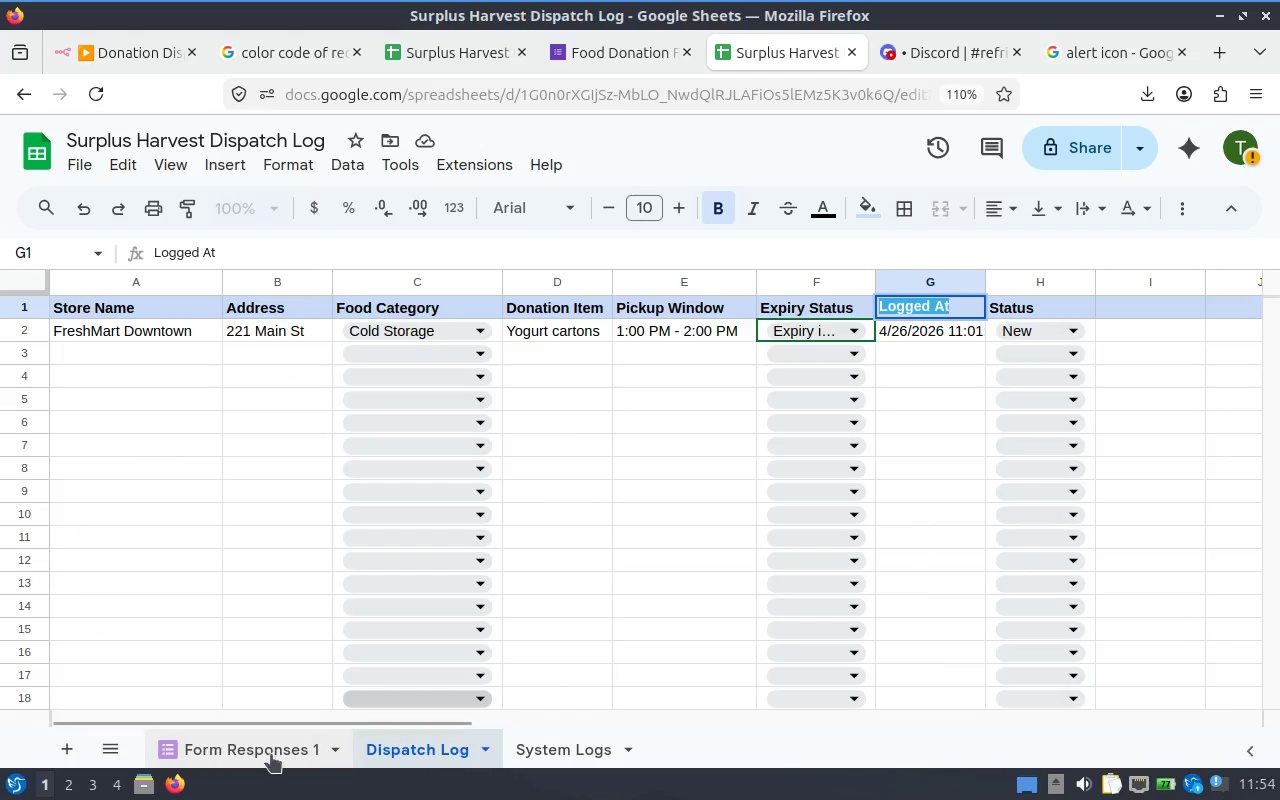 
left_click([255, 764])
 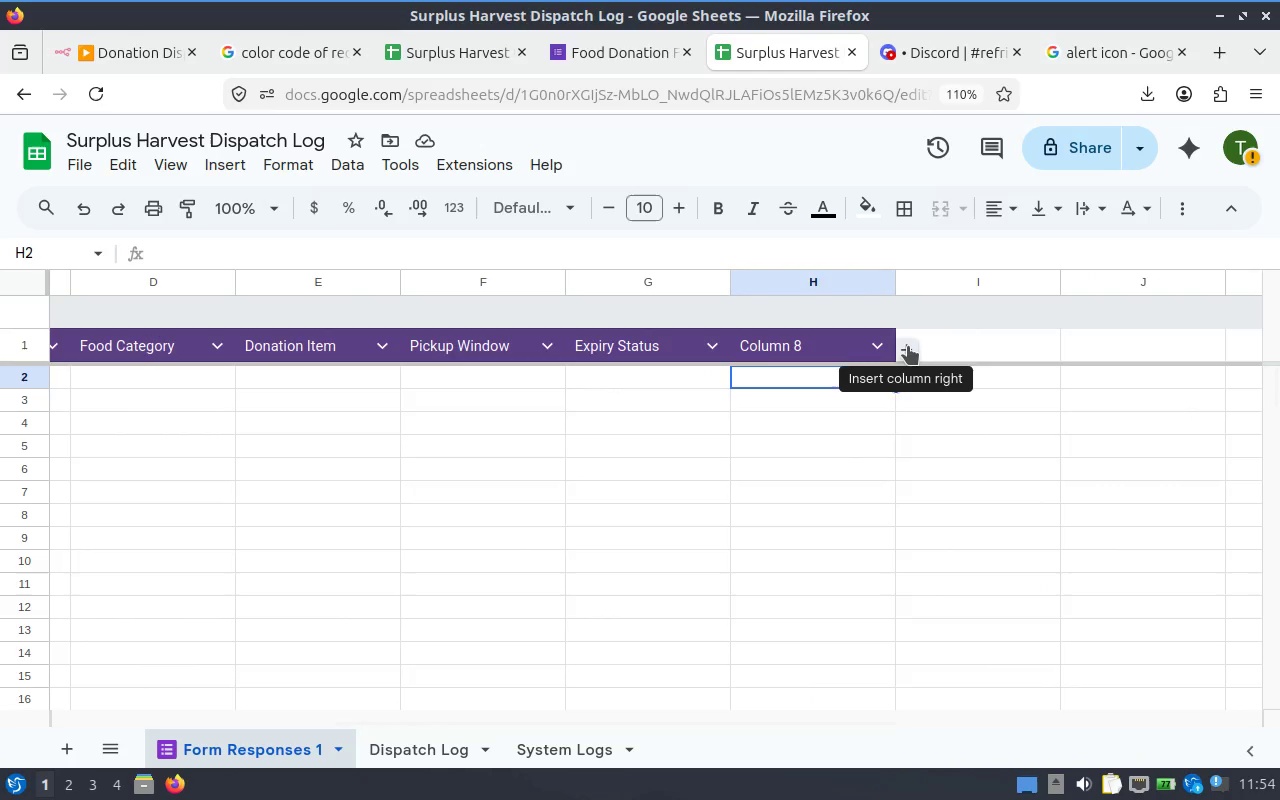 
double_click([788, 345])
 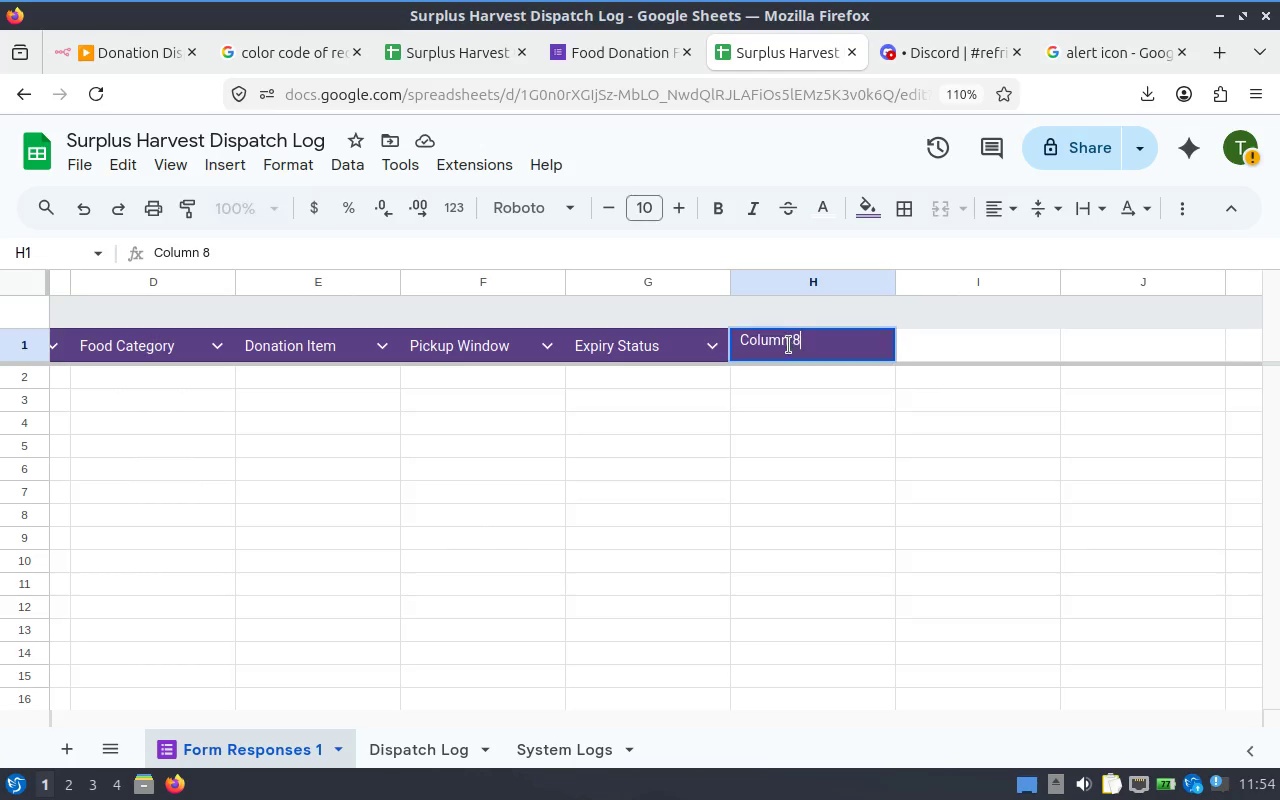 
key(Control+V)
 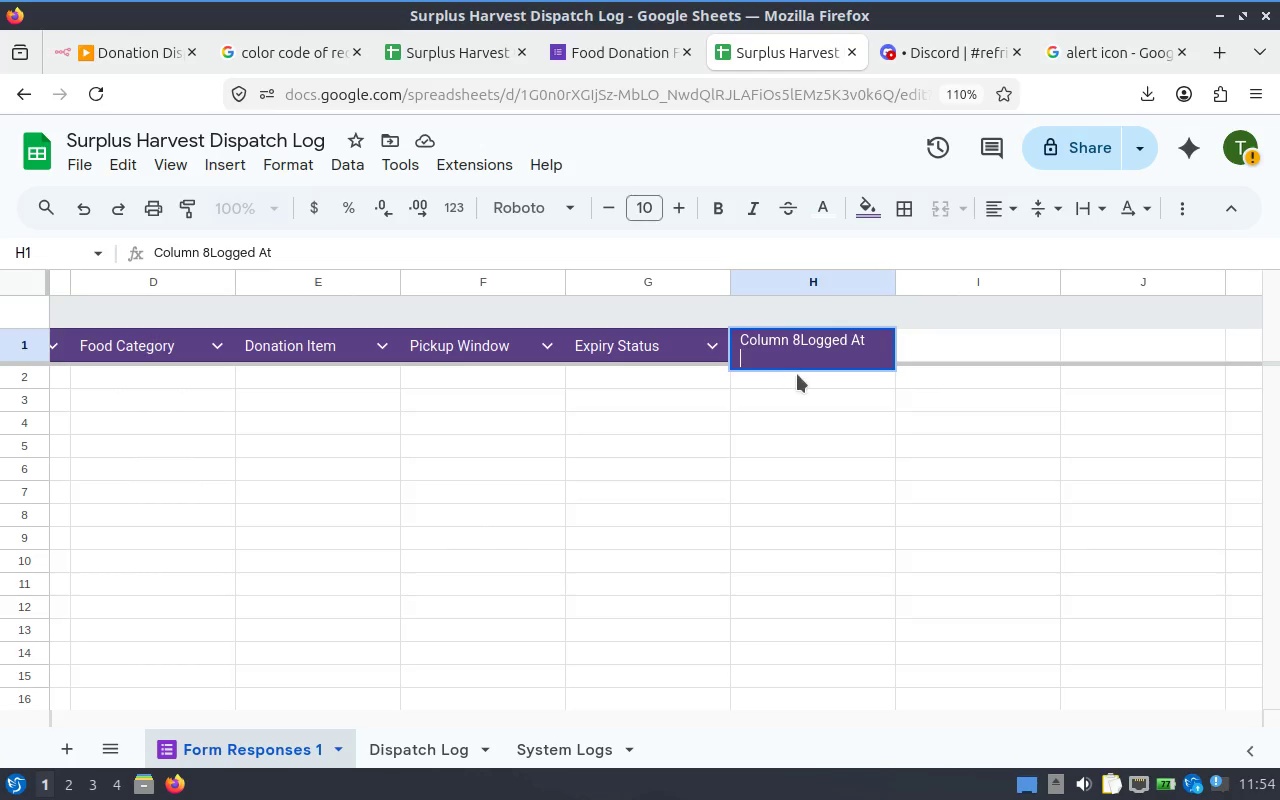 
key(Control+A)
 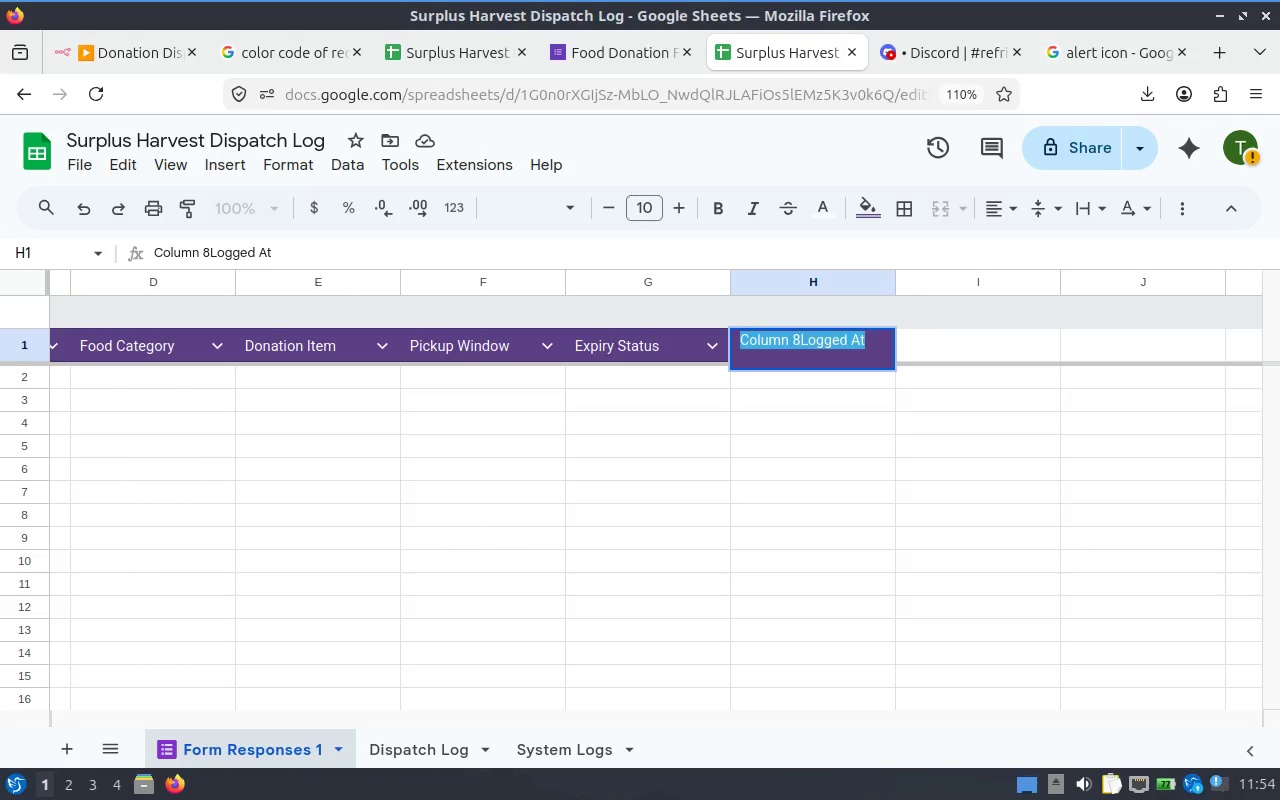 
key(Control+V)
 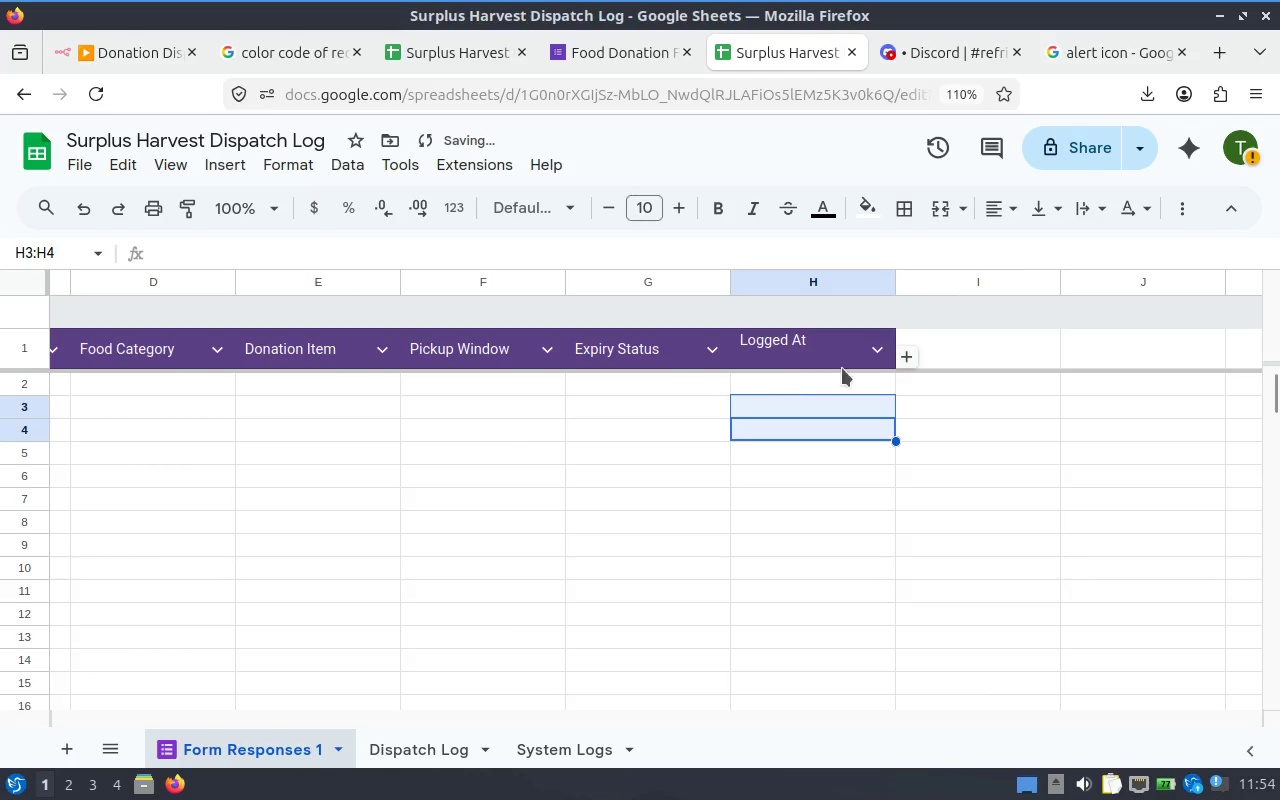 
double_click([744, 349])
 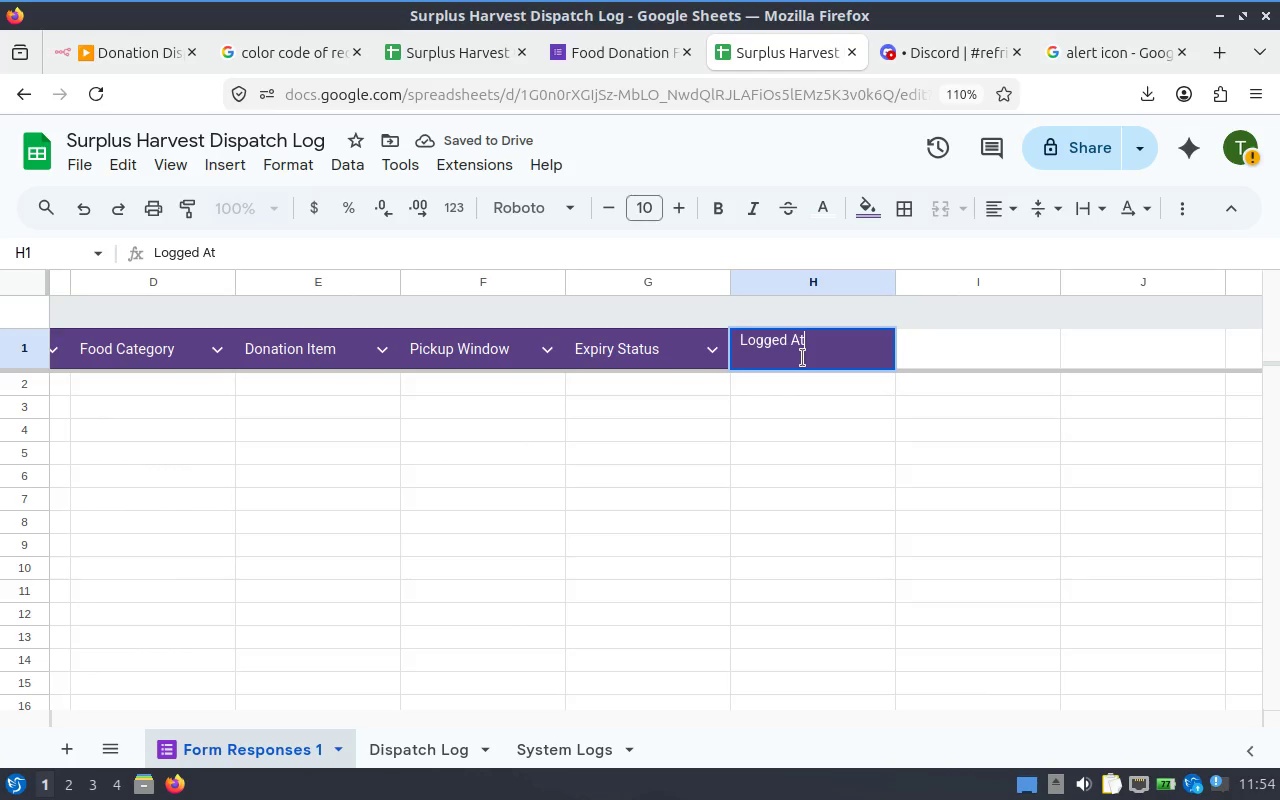 
key(Delete)
 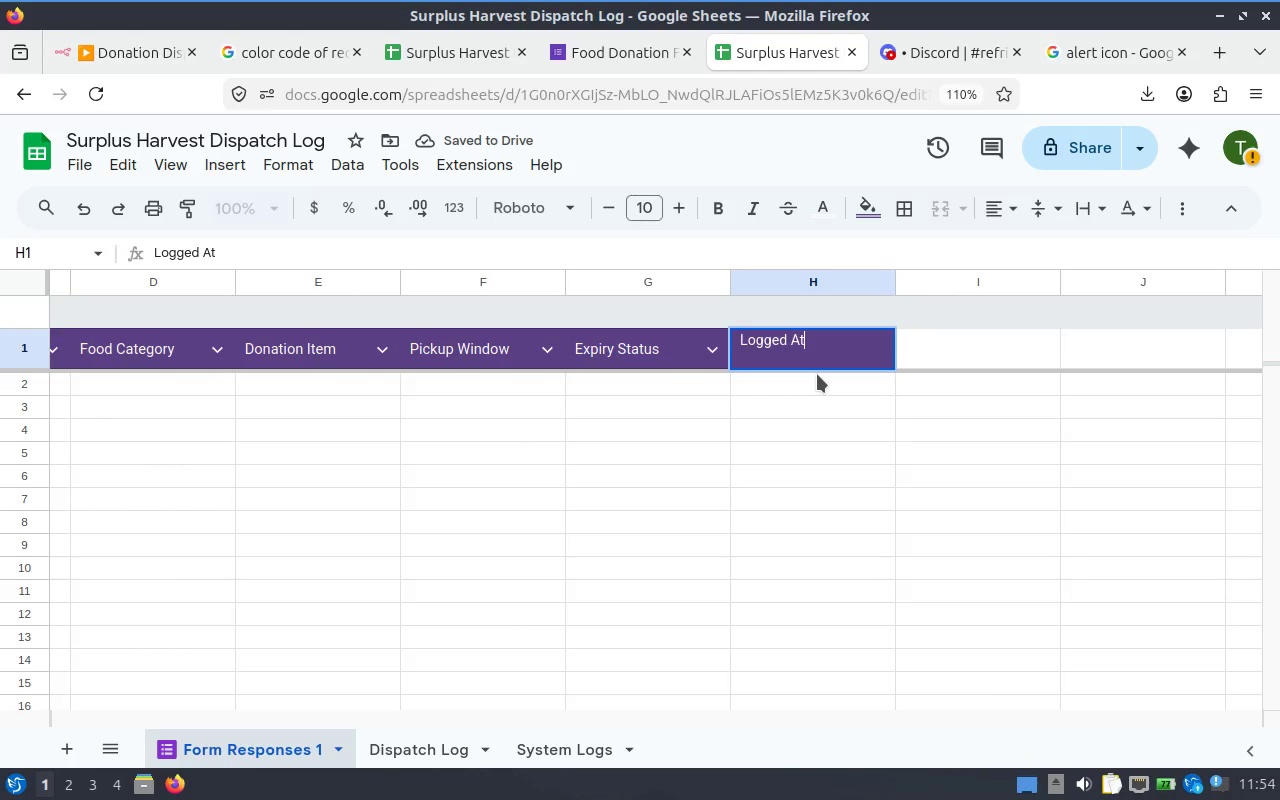 
key(Delete)
 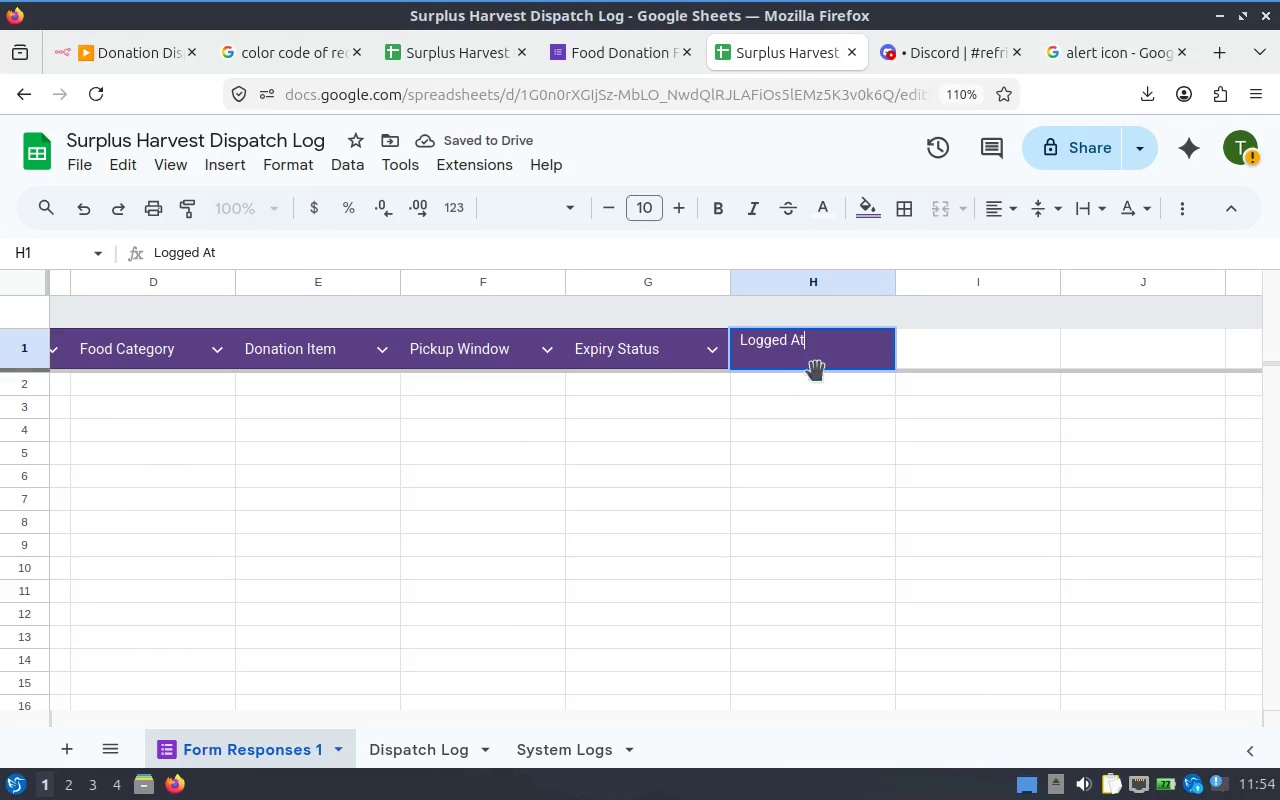 
left_click([798, 362])
 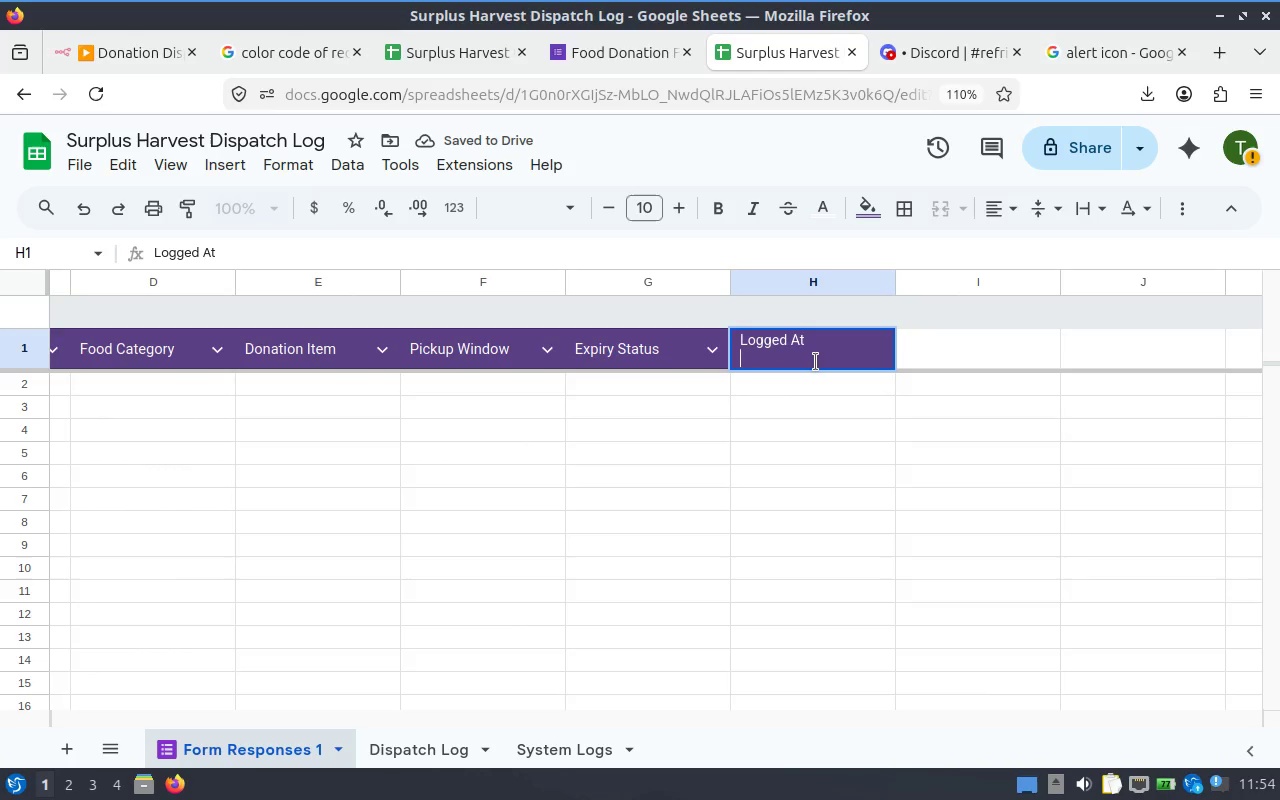 
key(Backspace)
 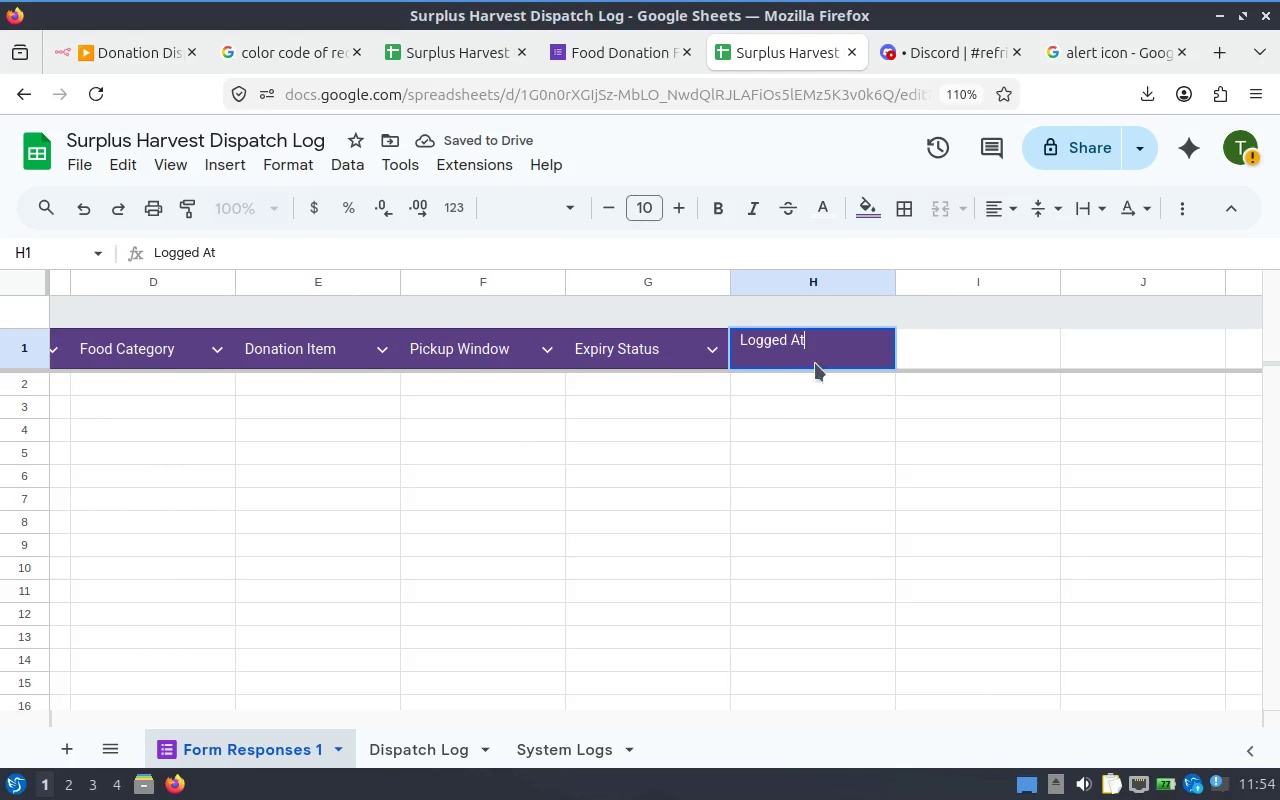 
left_click([767, 409])
 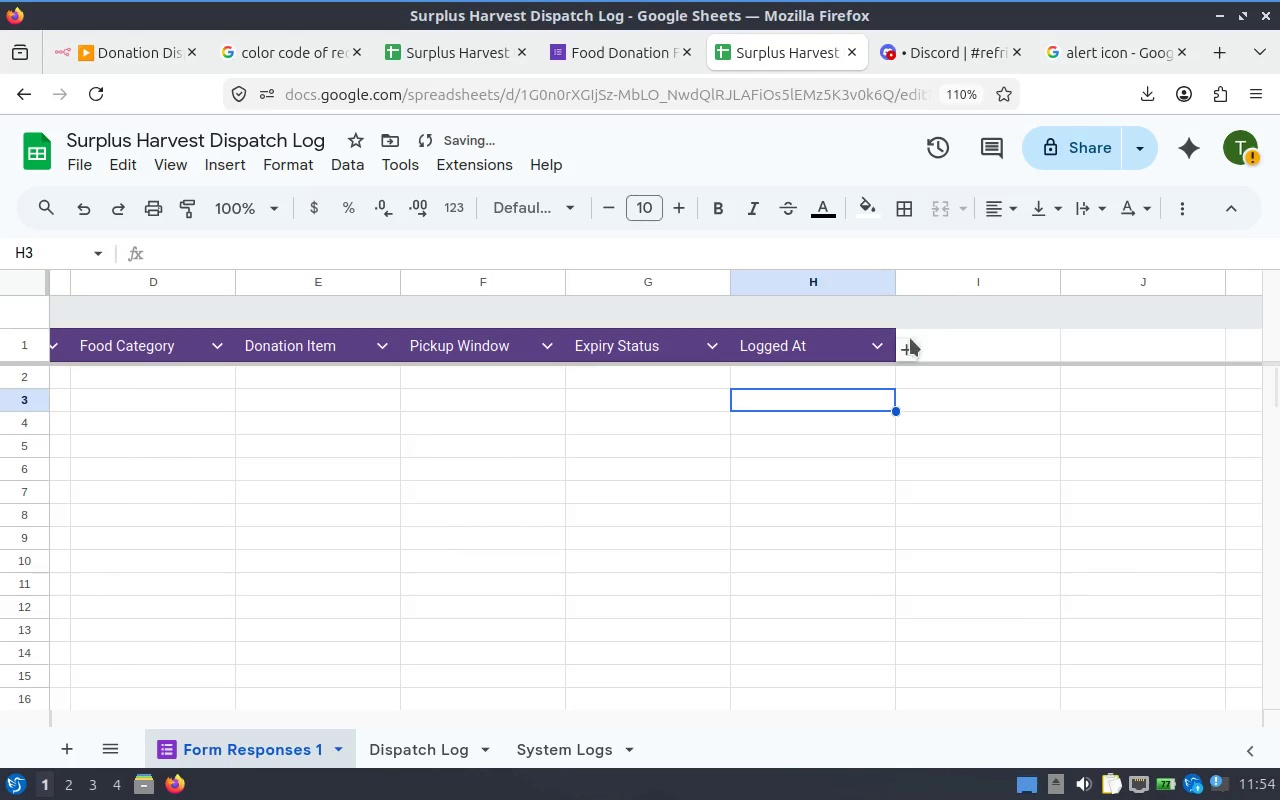 
left_click([905, 350])
 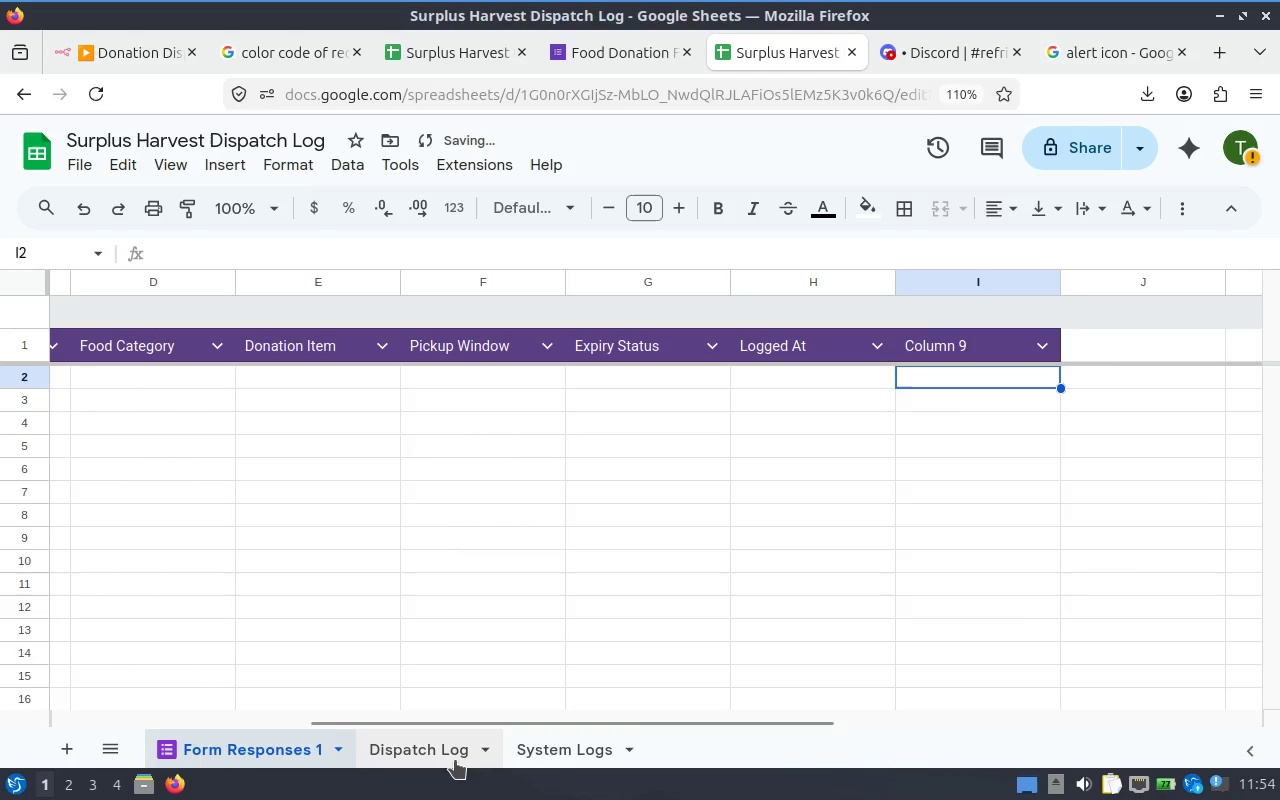 
left_click([435, 755])
 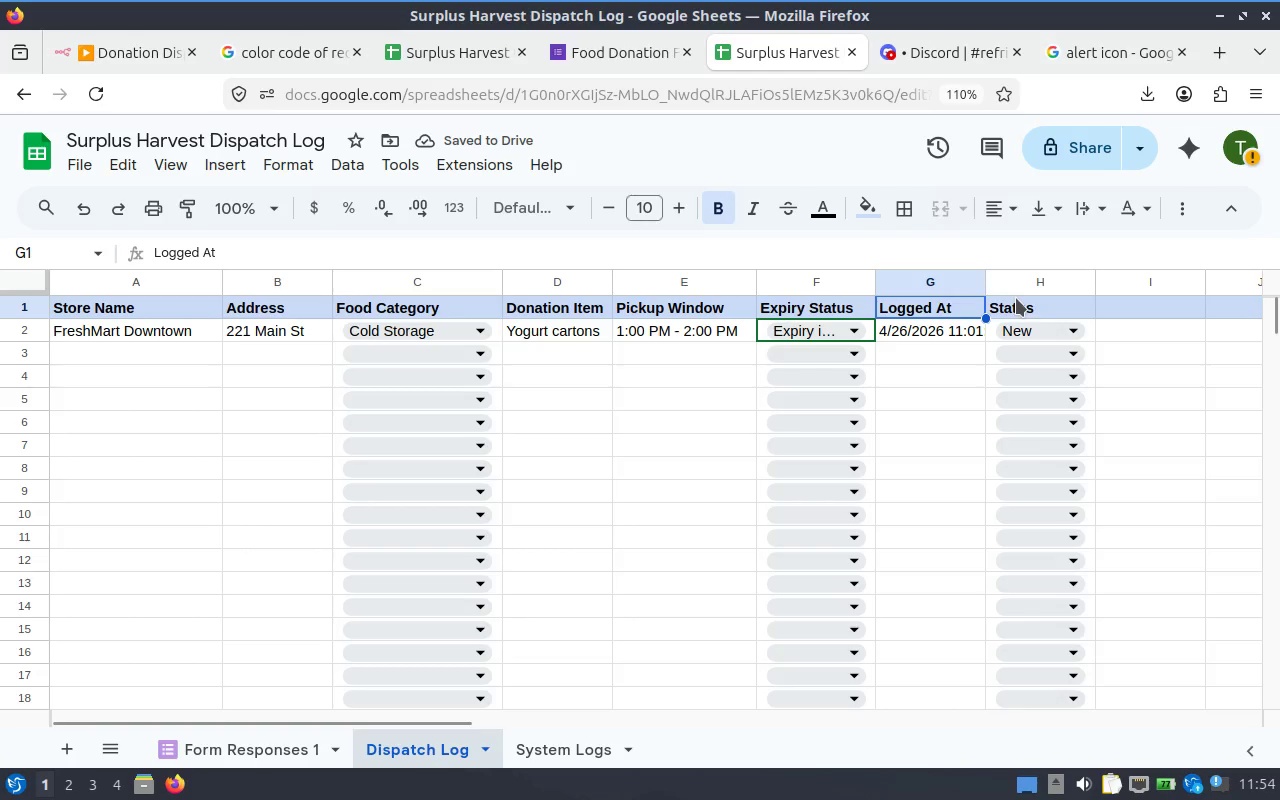 
double_click([1033, 305])
 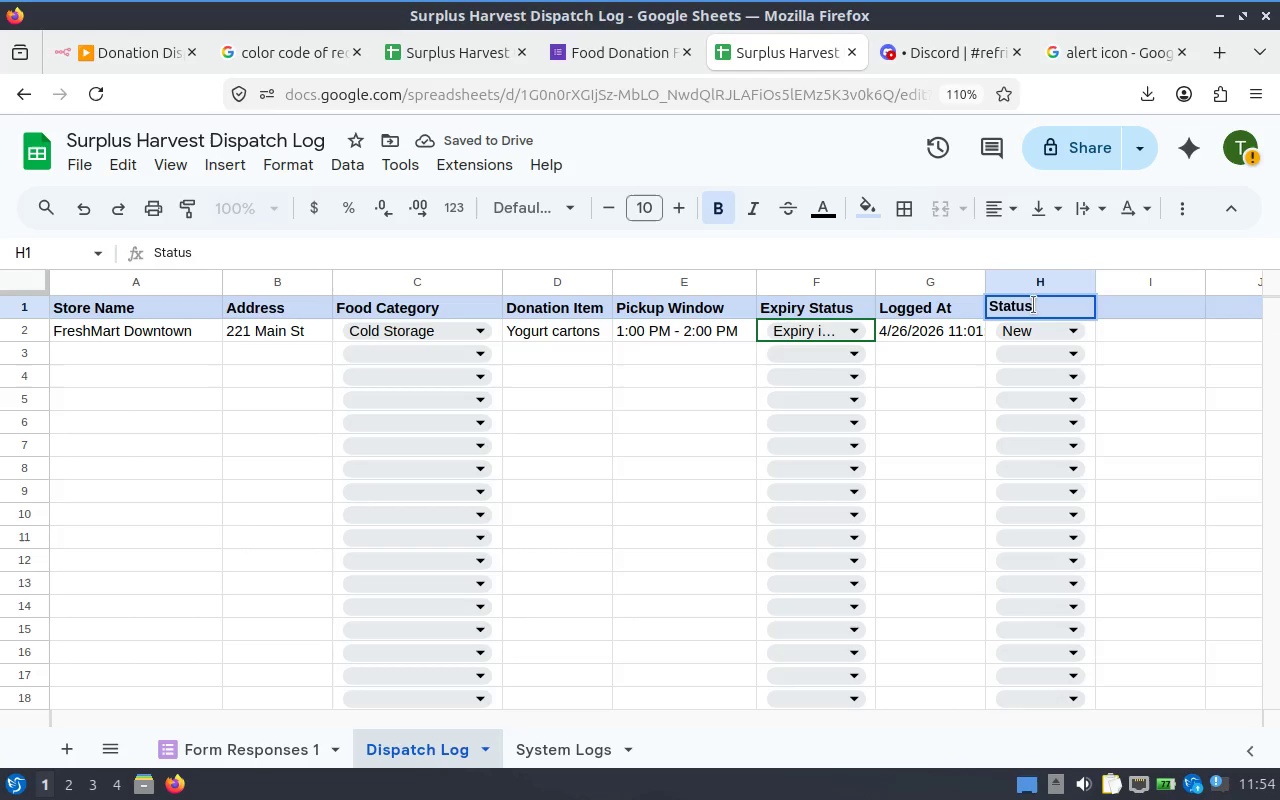 
key(Control+A)
 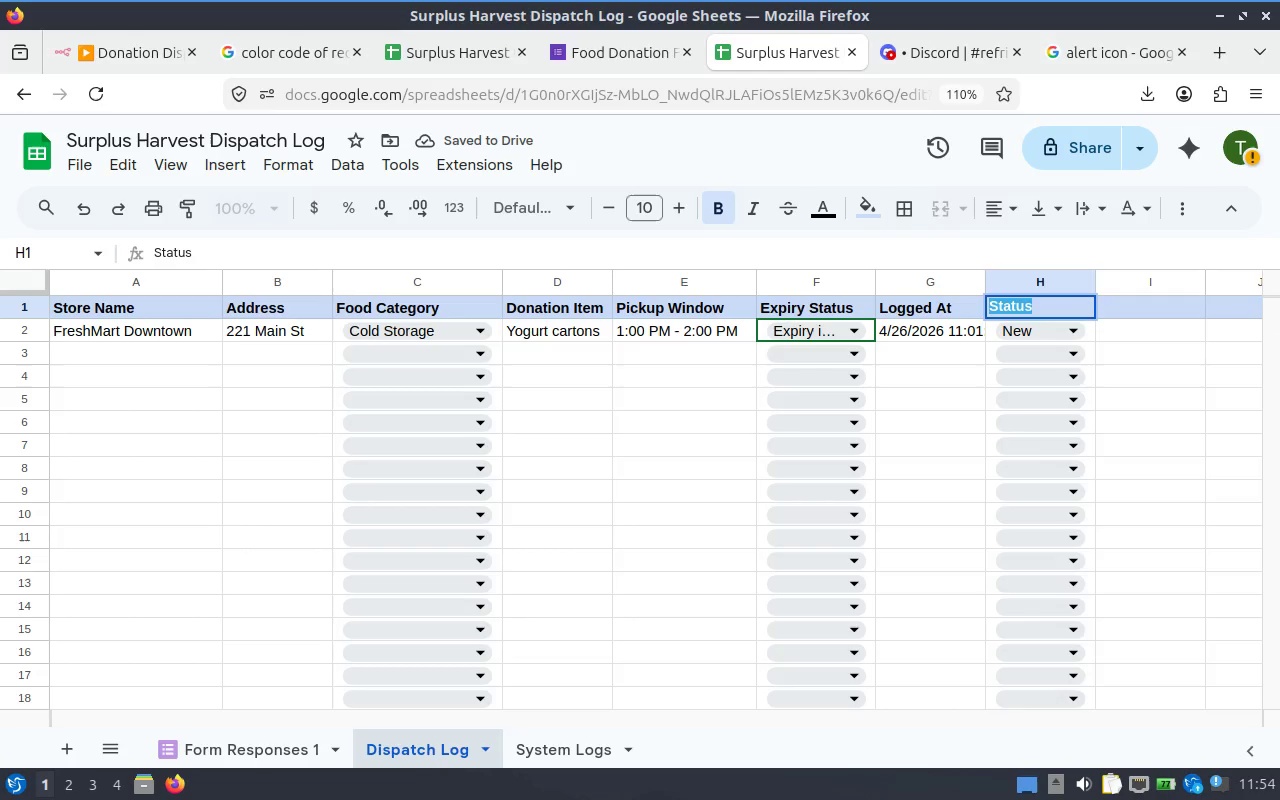 
key(Control+C)
 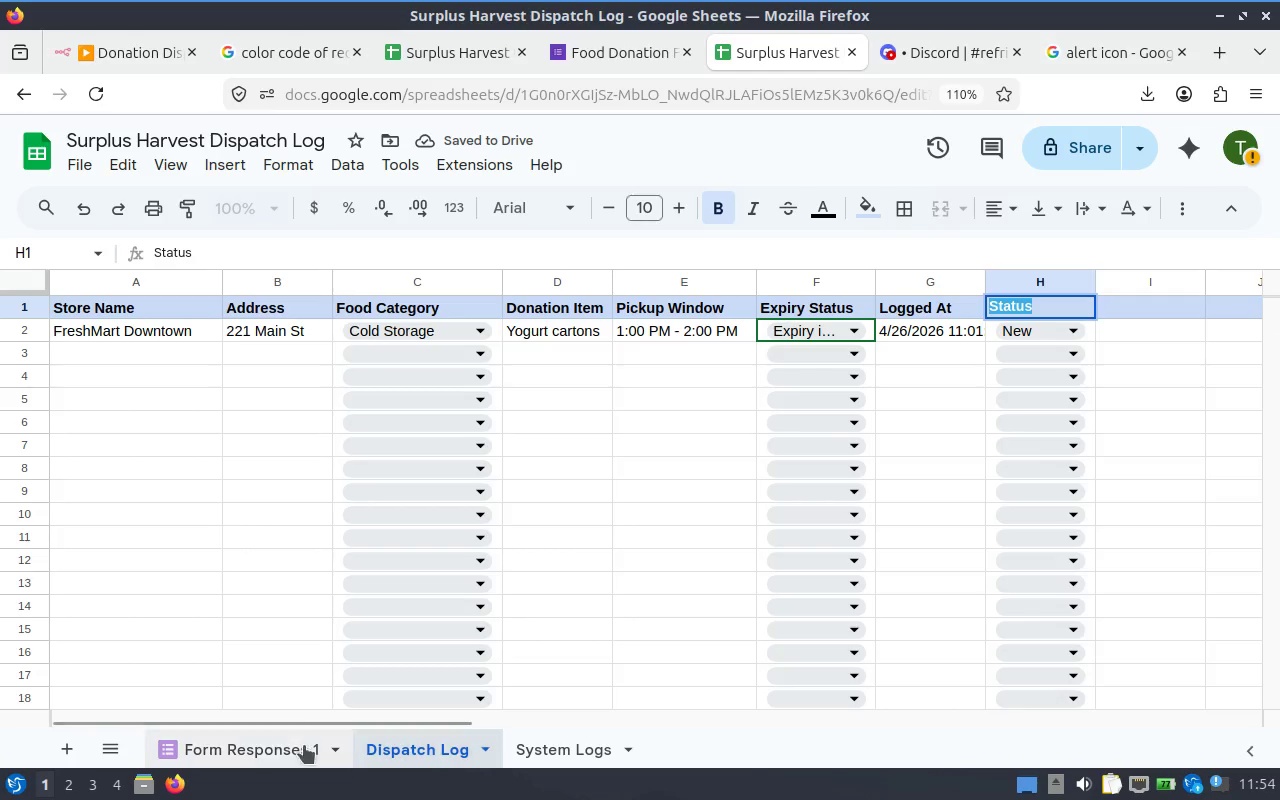 
left_click([256, 740])
 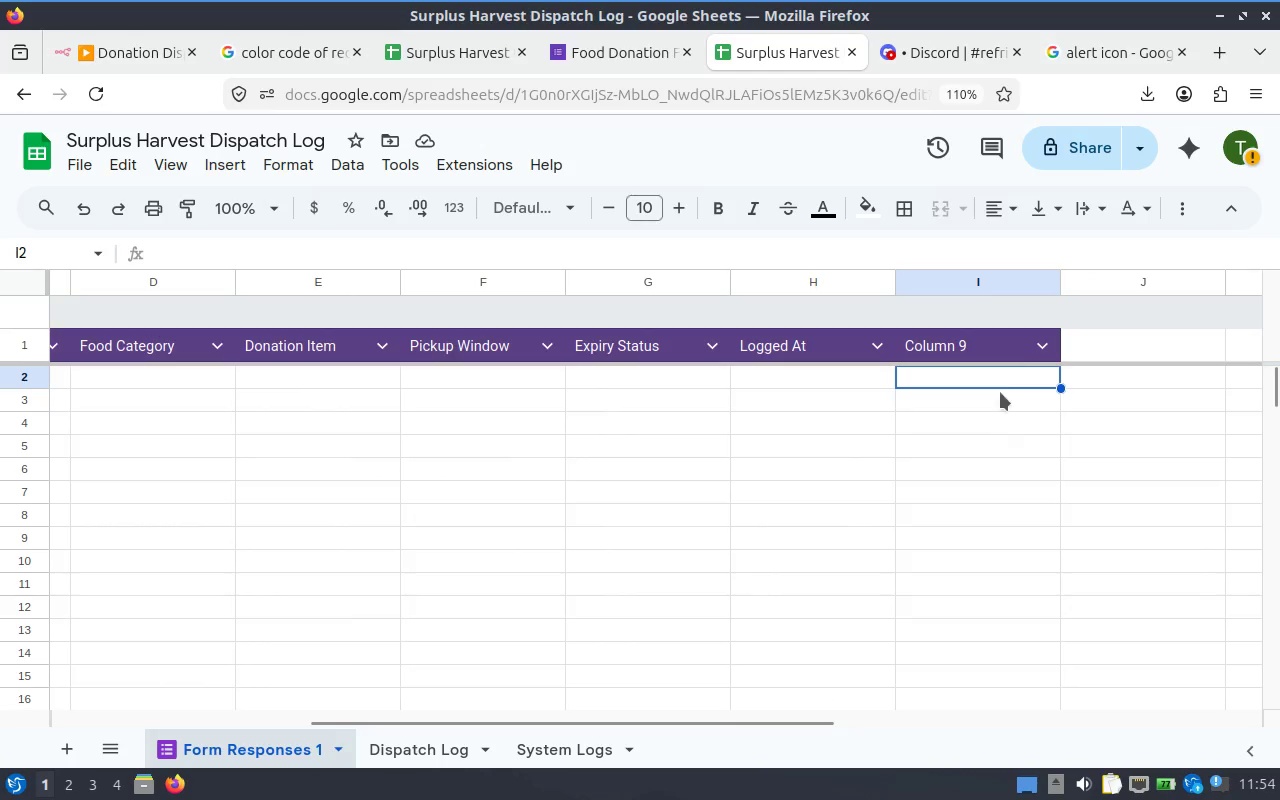 
hold_key(key=ShiftLeft, duration=1.98)
scroll: coordinate [569, 451], scroll_direction: up, amount: 4.0
 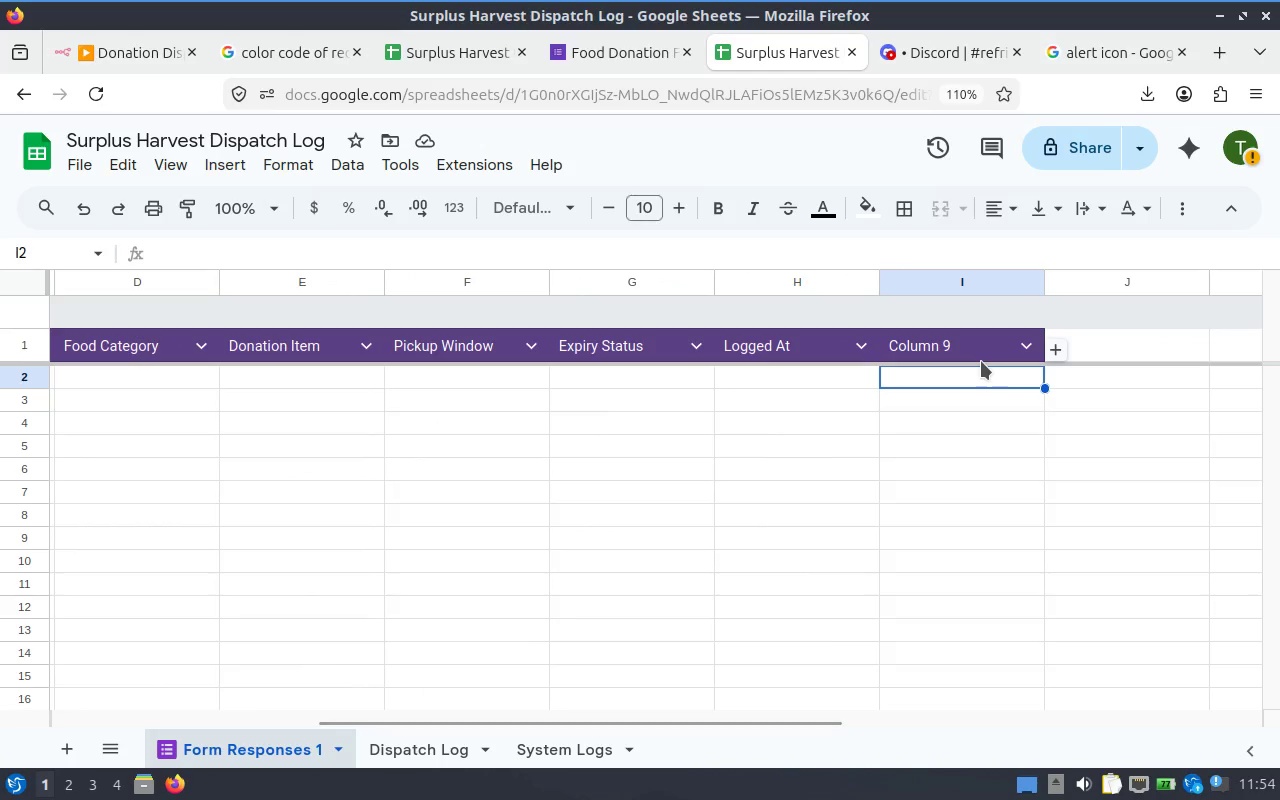 
double_click([943, 350])
 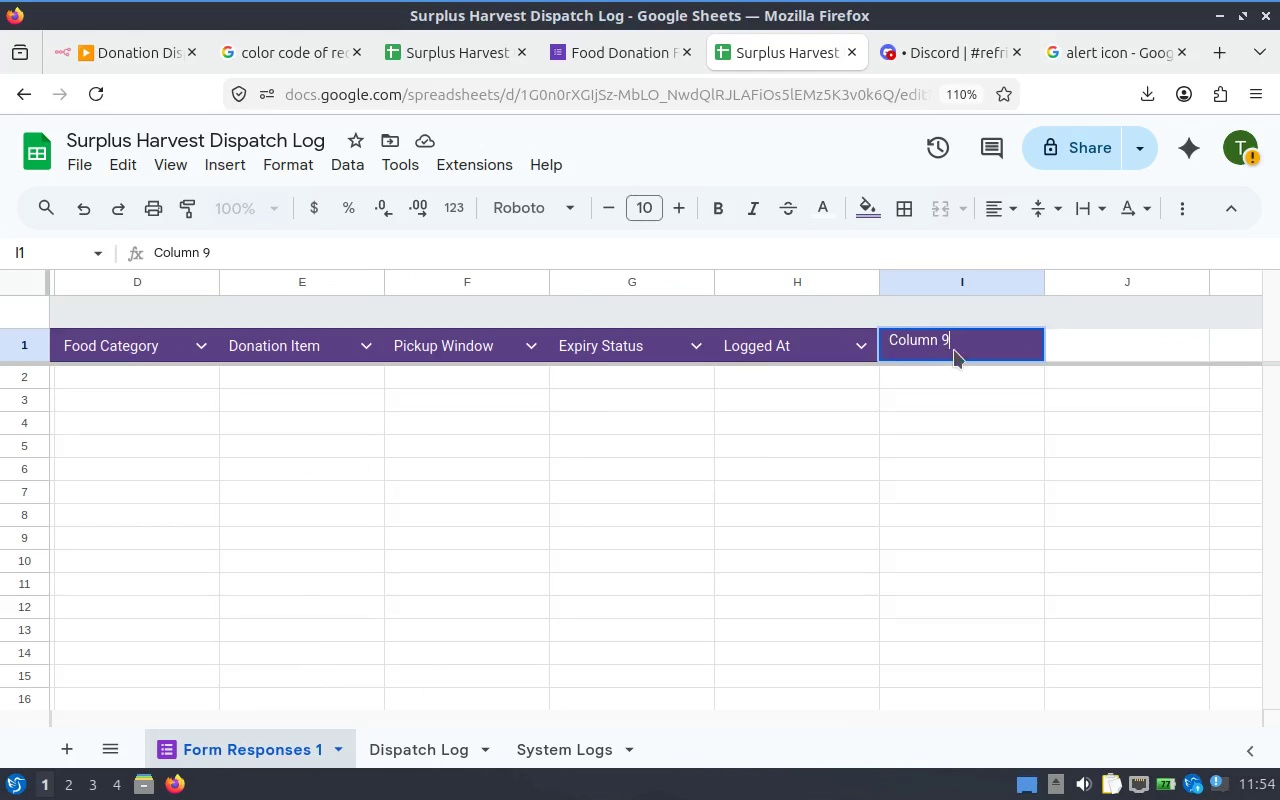 
key(Control+A)
 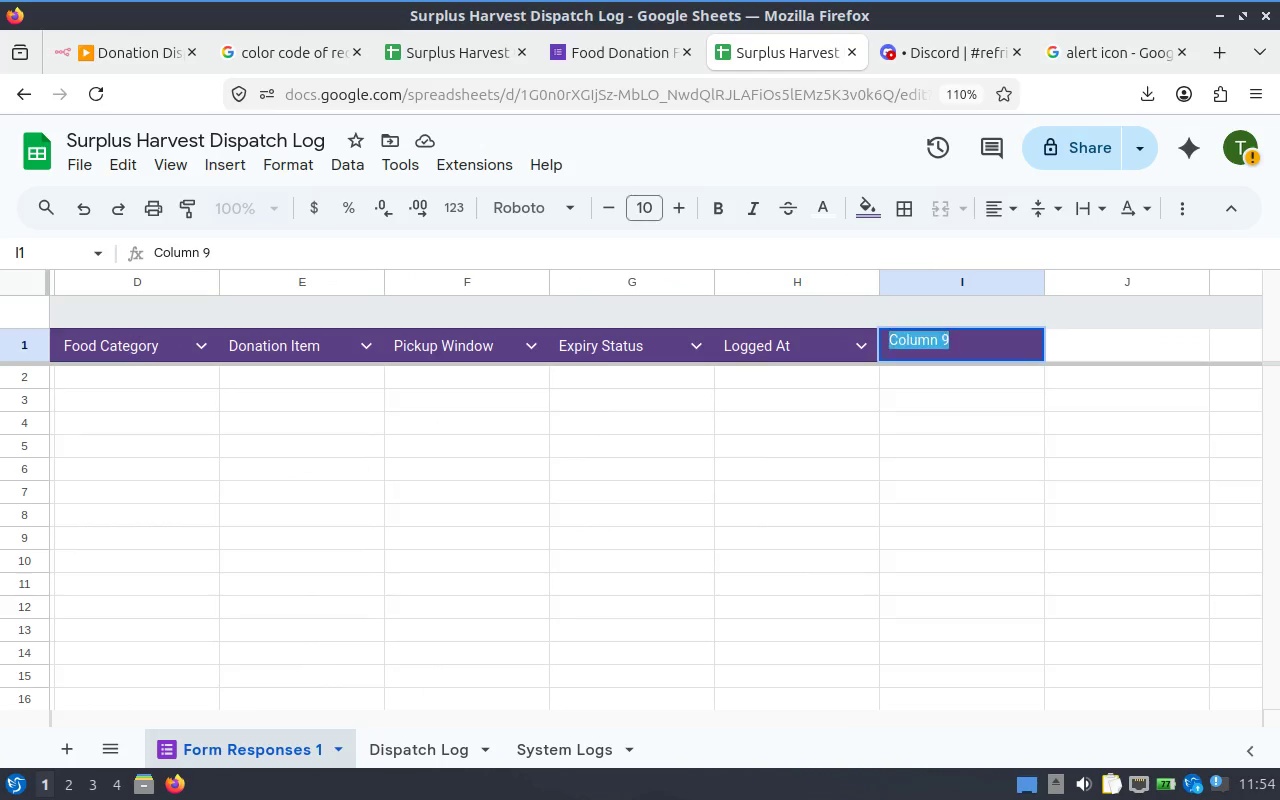 
key(Control+V)
 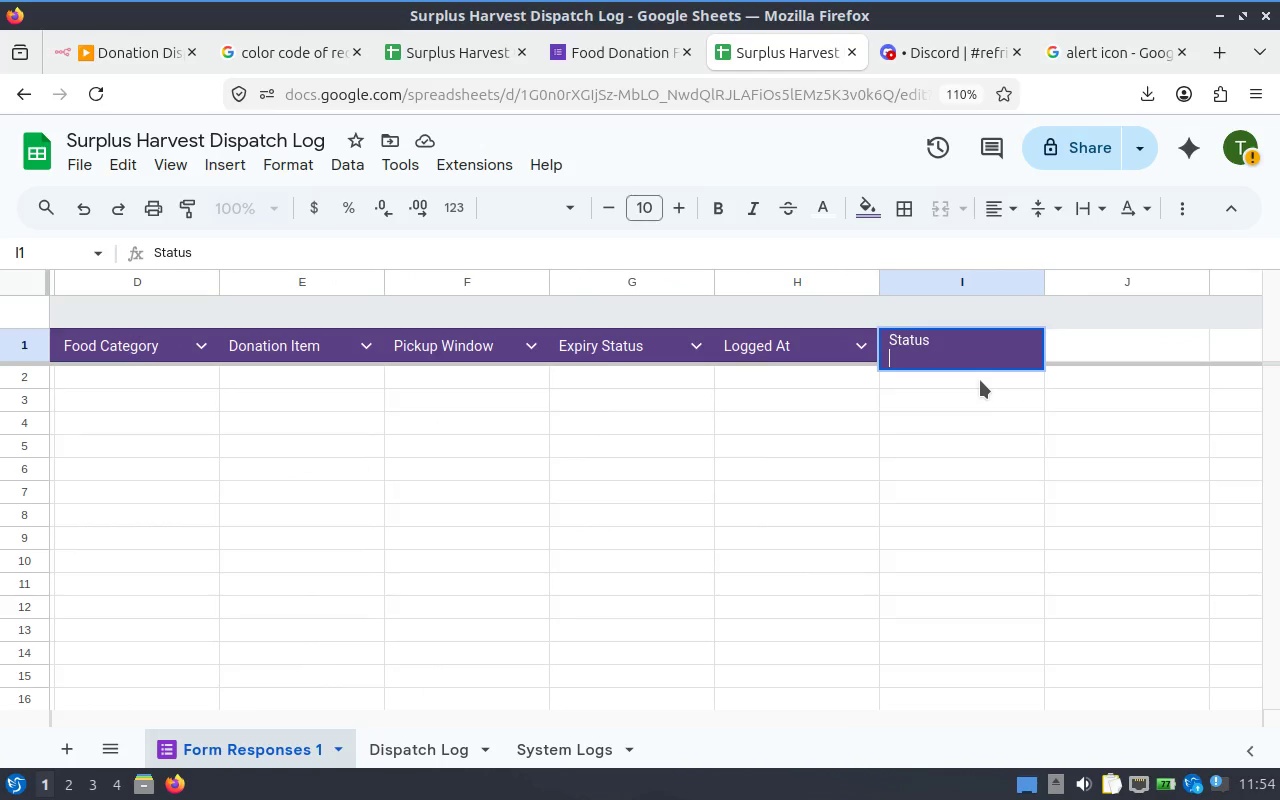 
key(Backspace)
 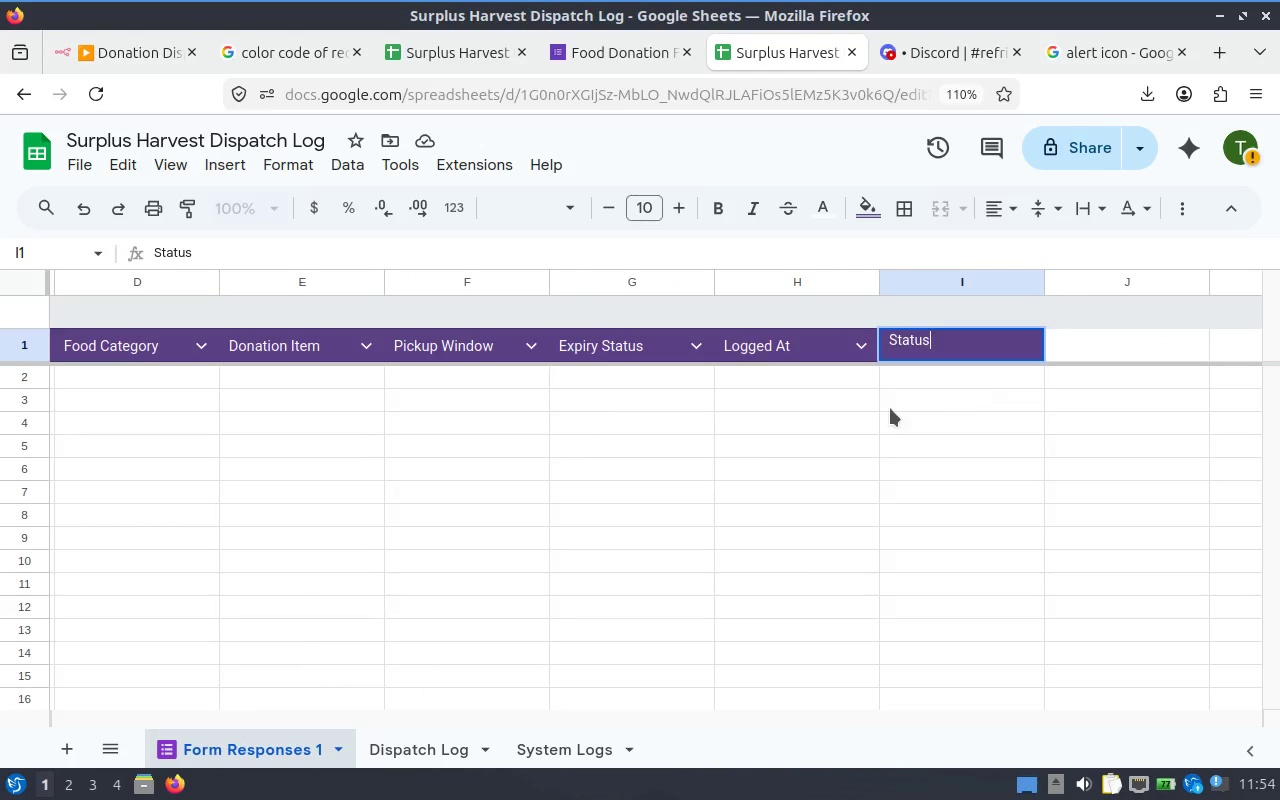 
left_click([847, 424])
 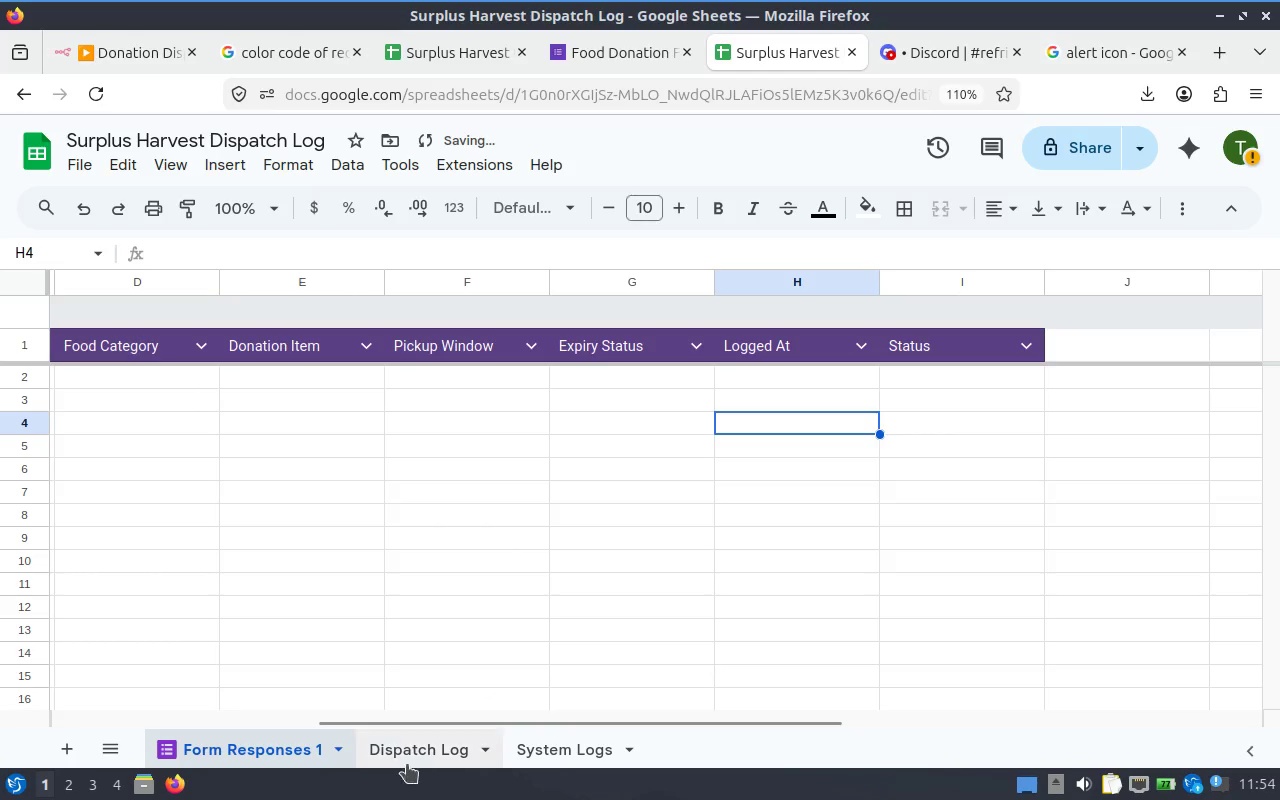 
left_click([421, 759])
 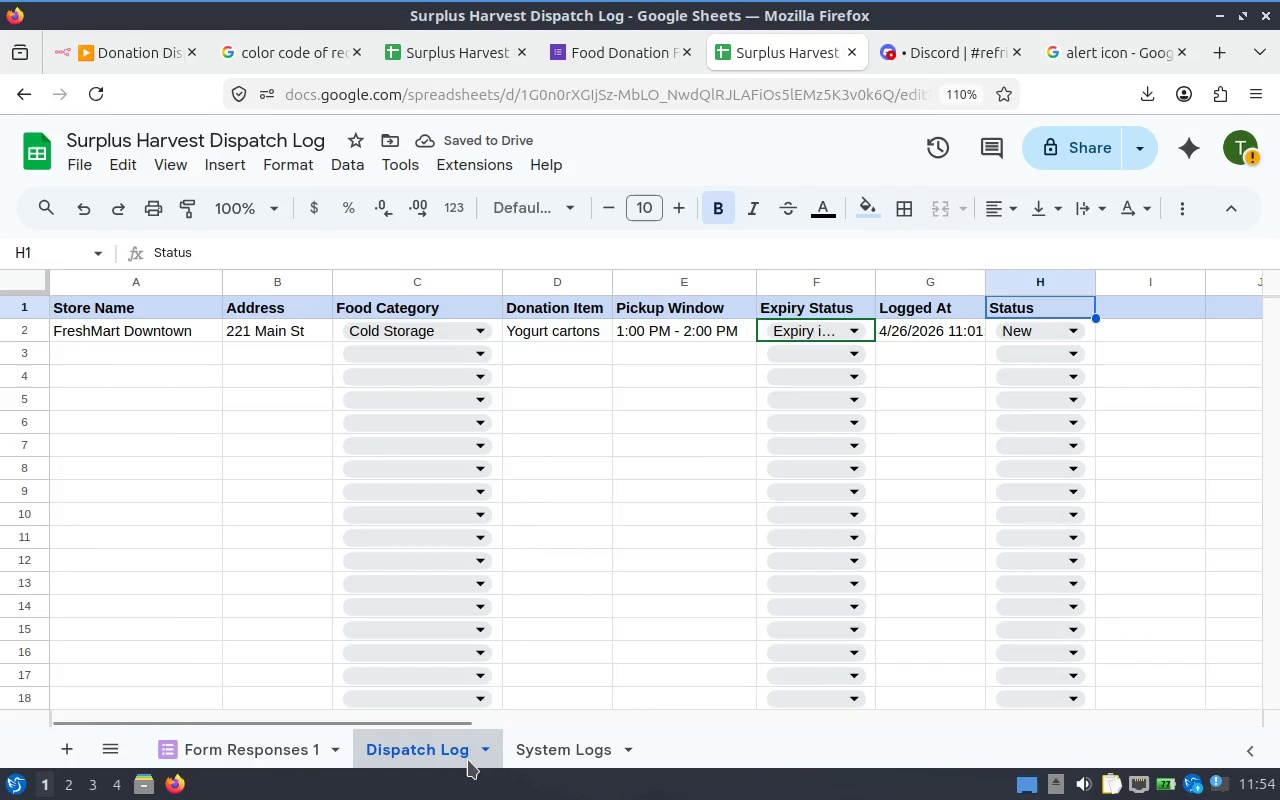 
left_click([483, 748])
 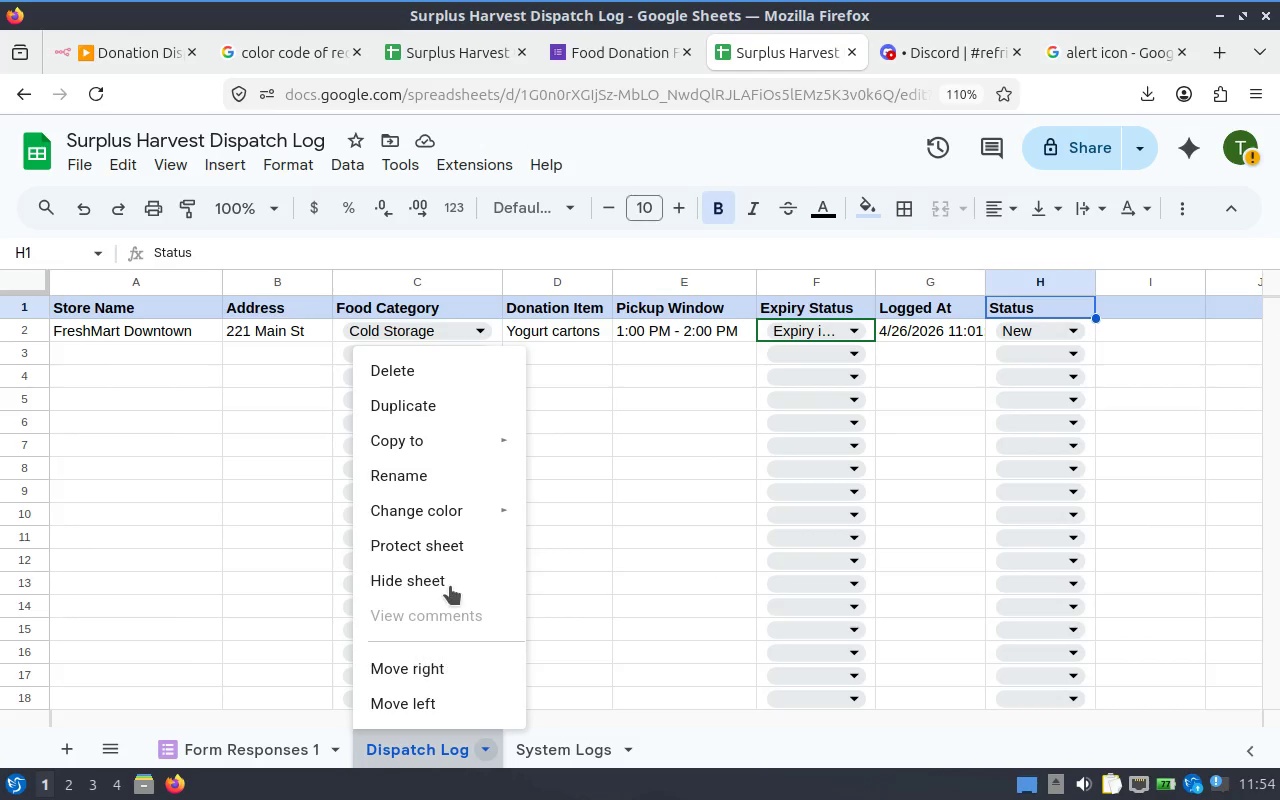 
left_click([431, 749])
 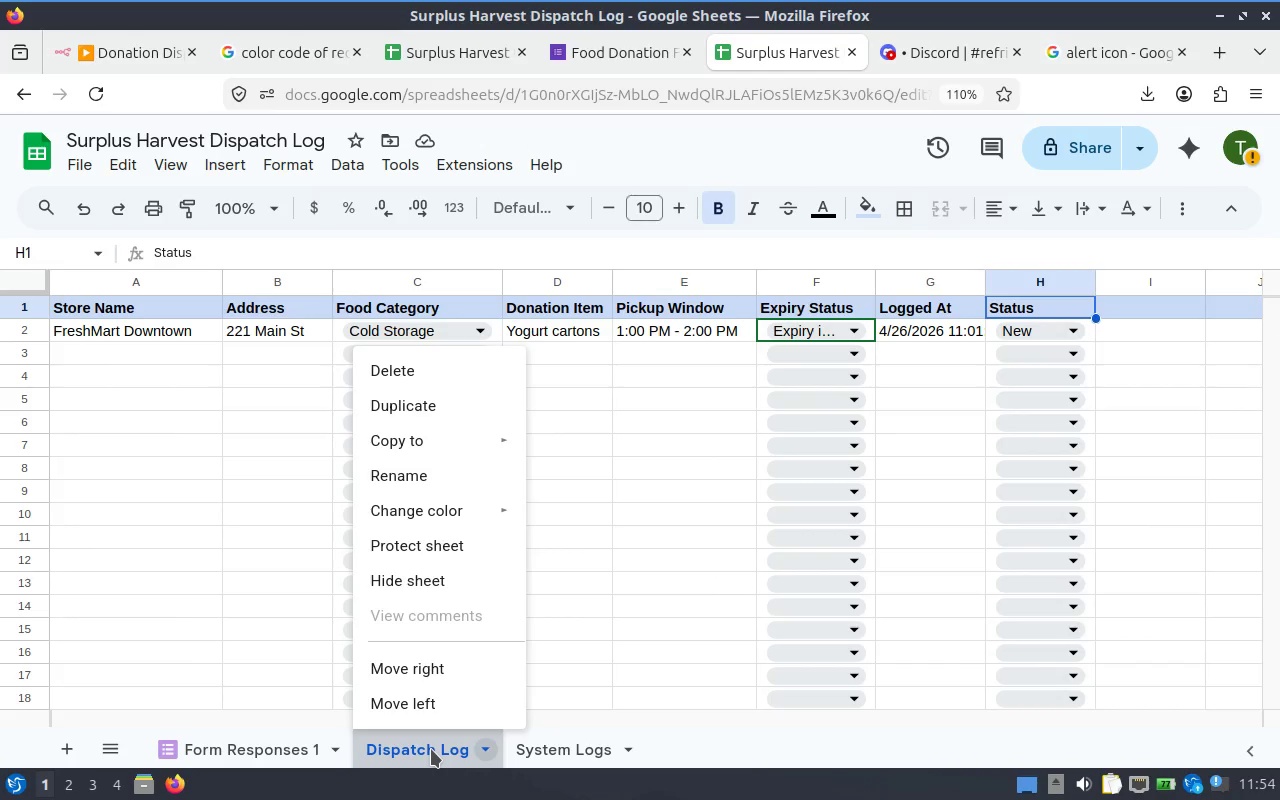 
left_click([431, 749])
 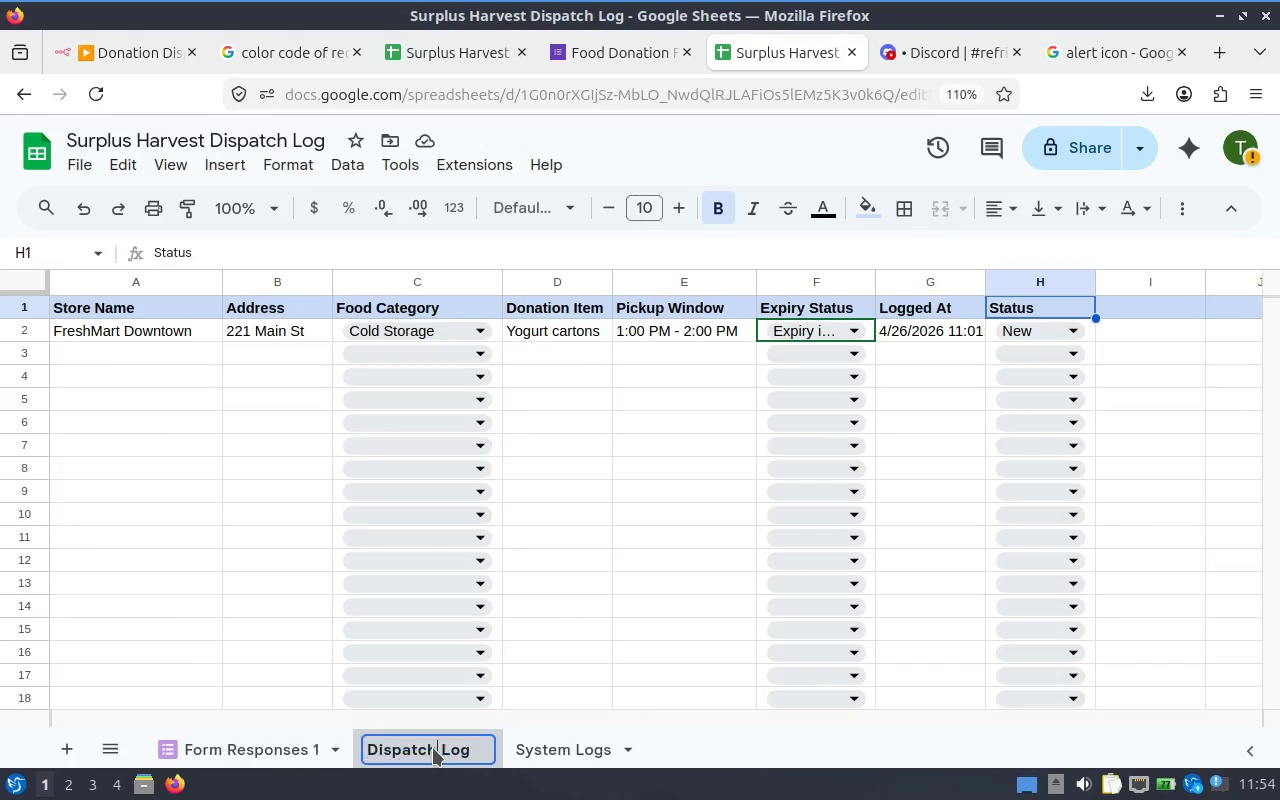 
key(Control+A)
 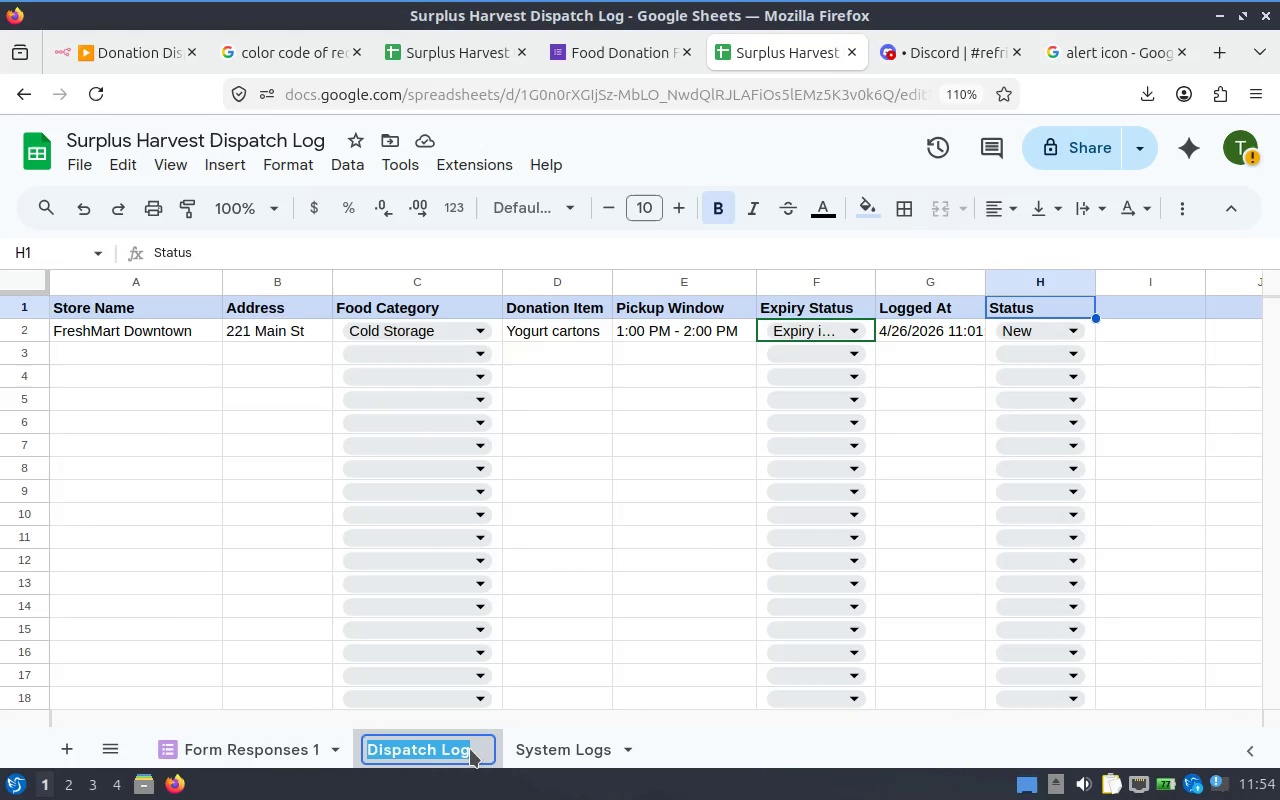 
key(Control+C)
 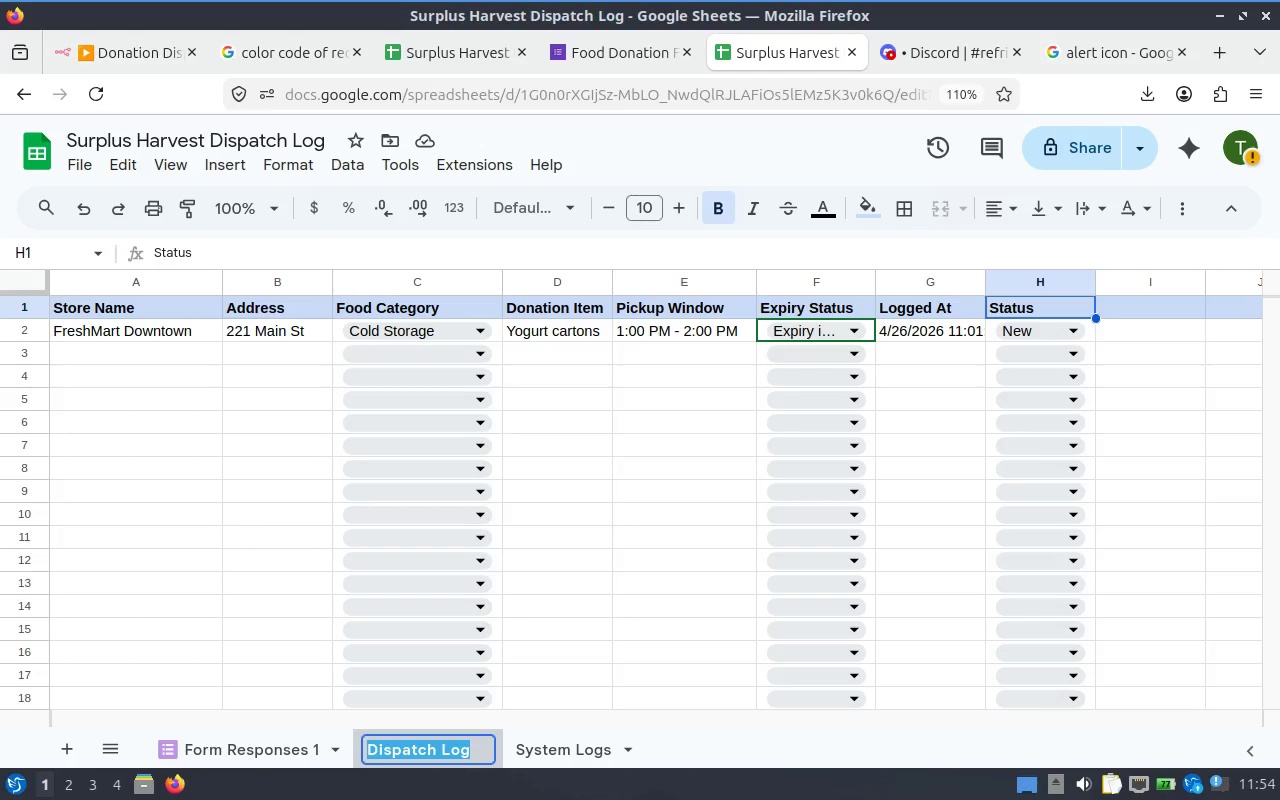 
left_click([470, 749])
 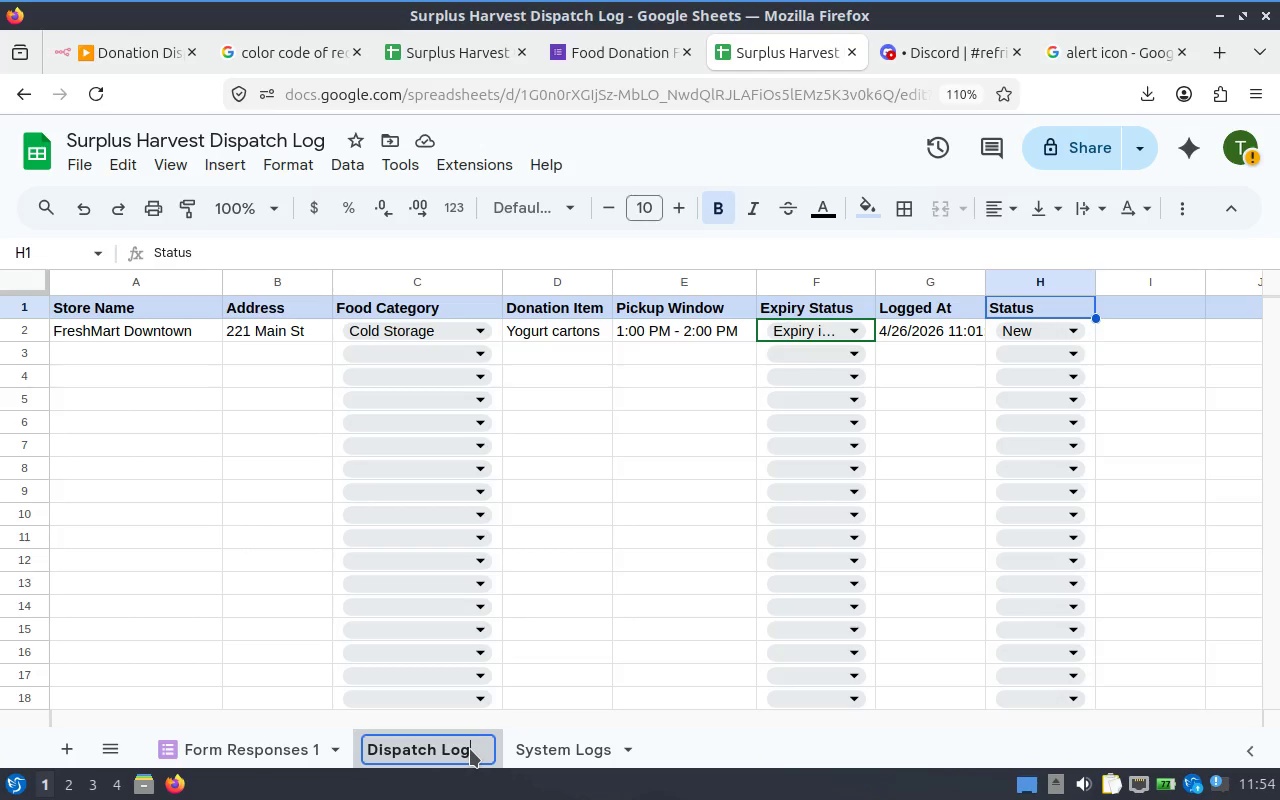 
key(D)
 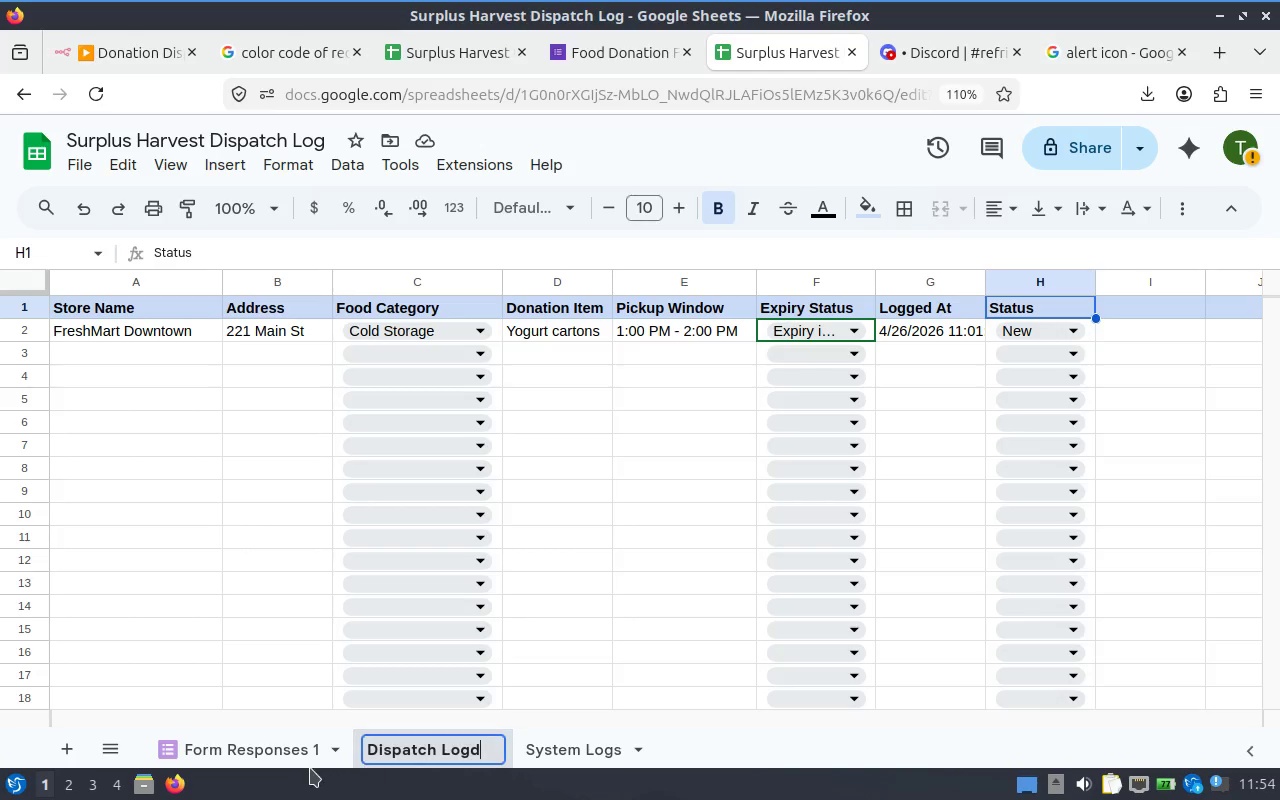 
left_click([298, 768])
 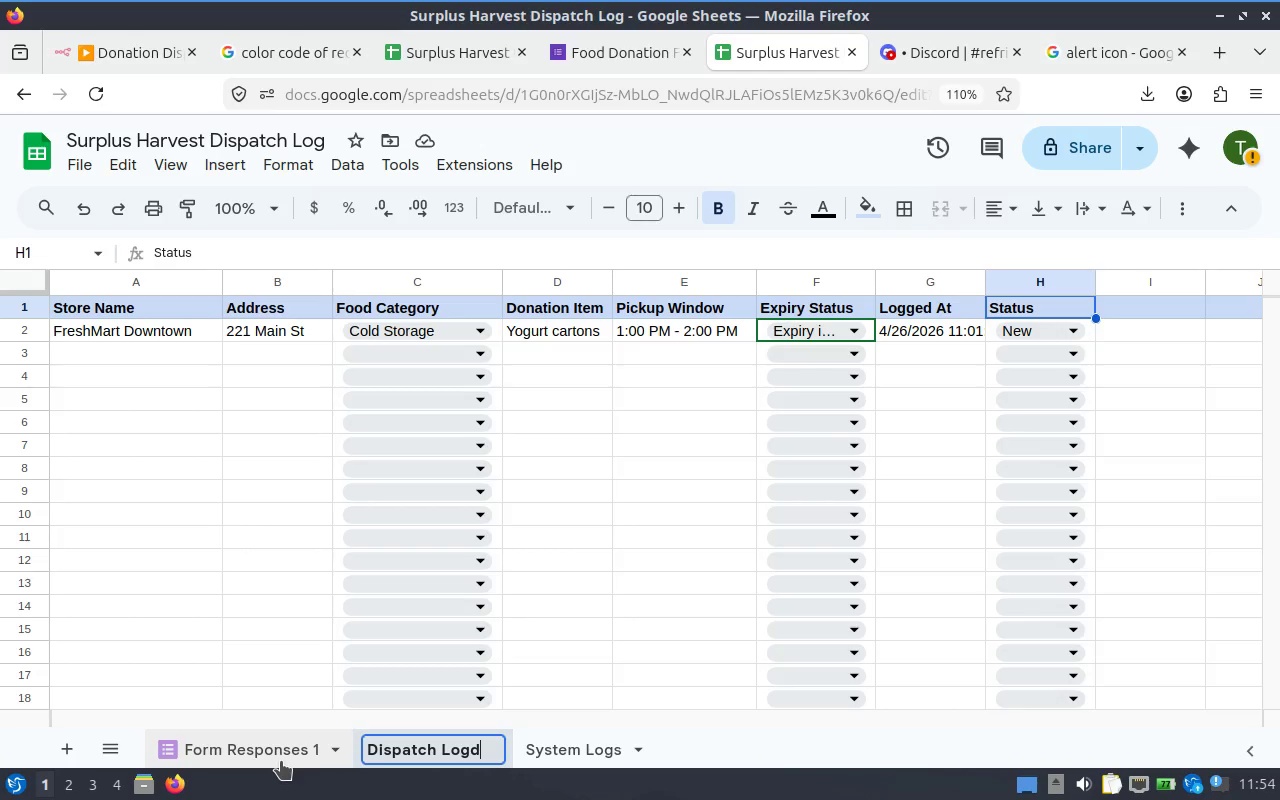 
left_click([281, 752])
 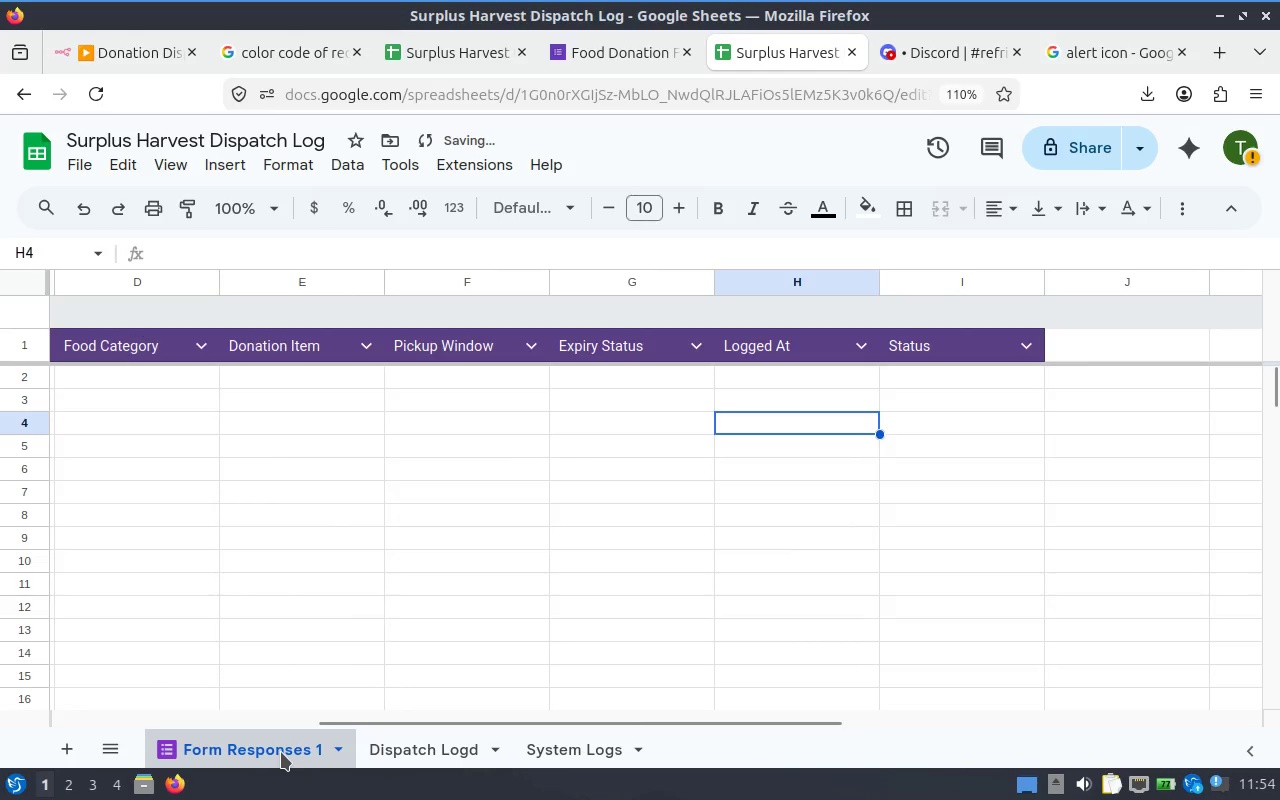 
double_click([281, 752])
 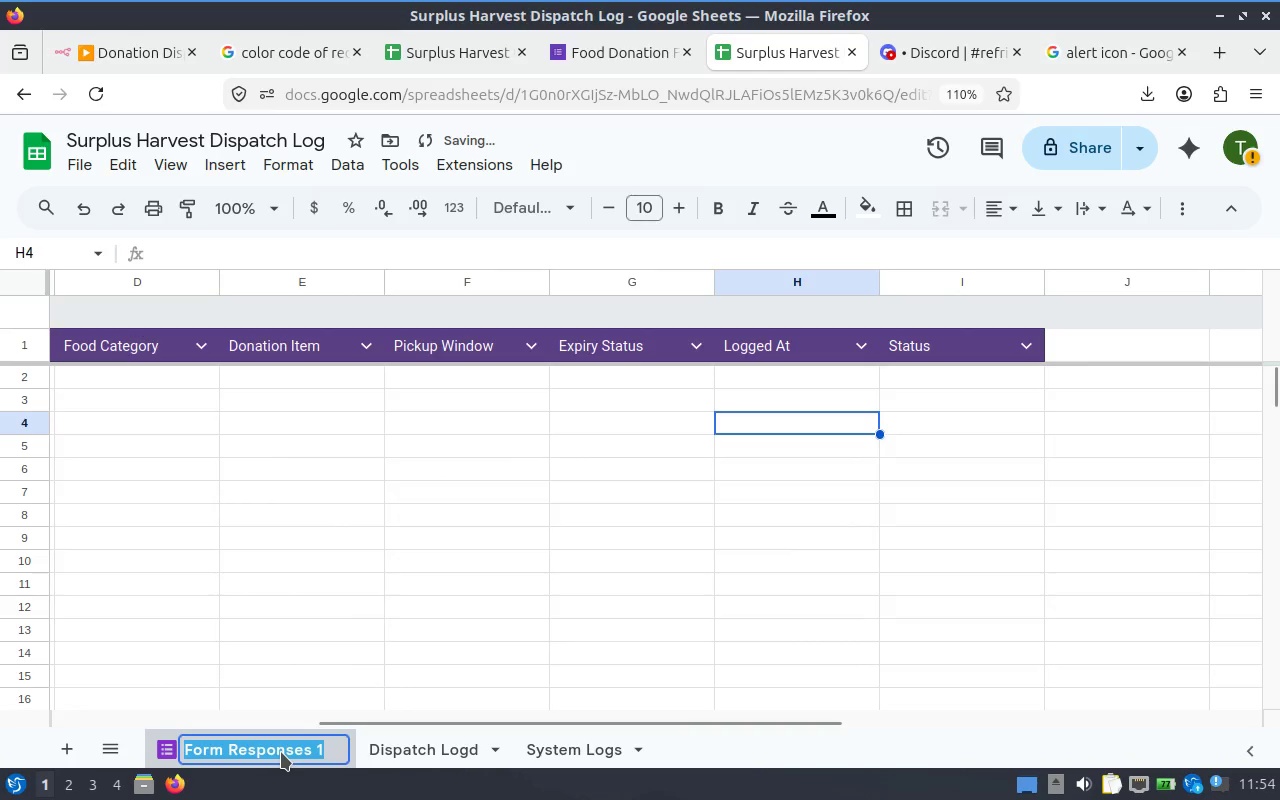 
key(Control+V)
 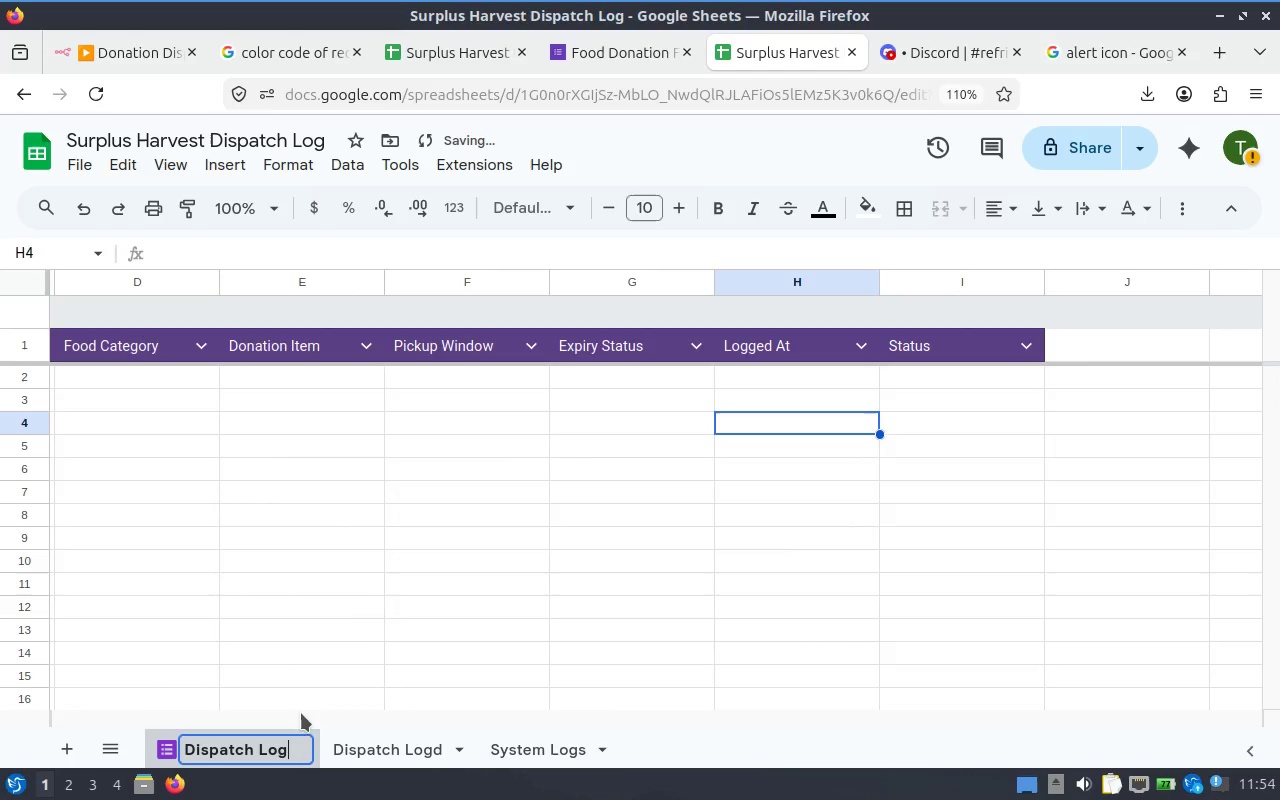 
left_click([388, 597])
 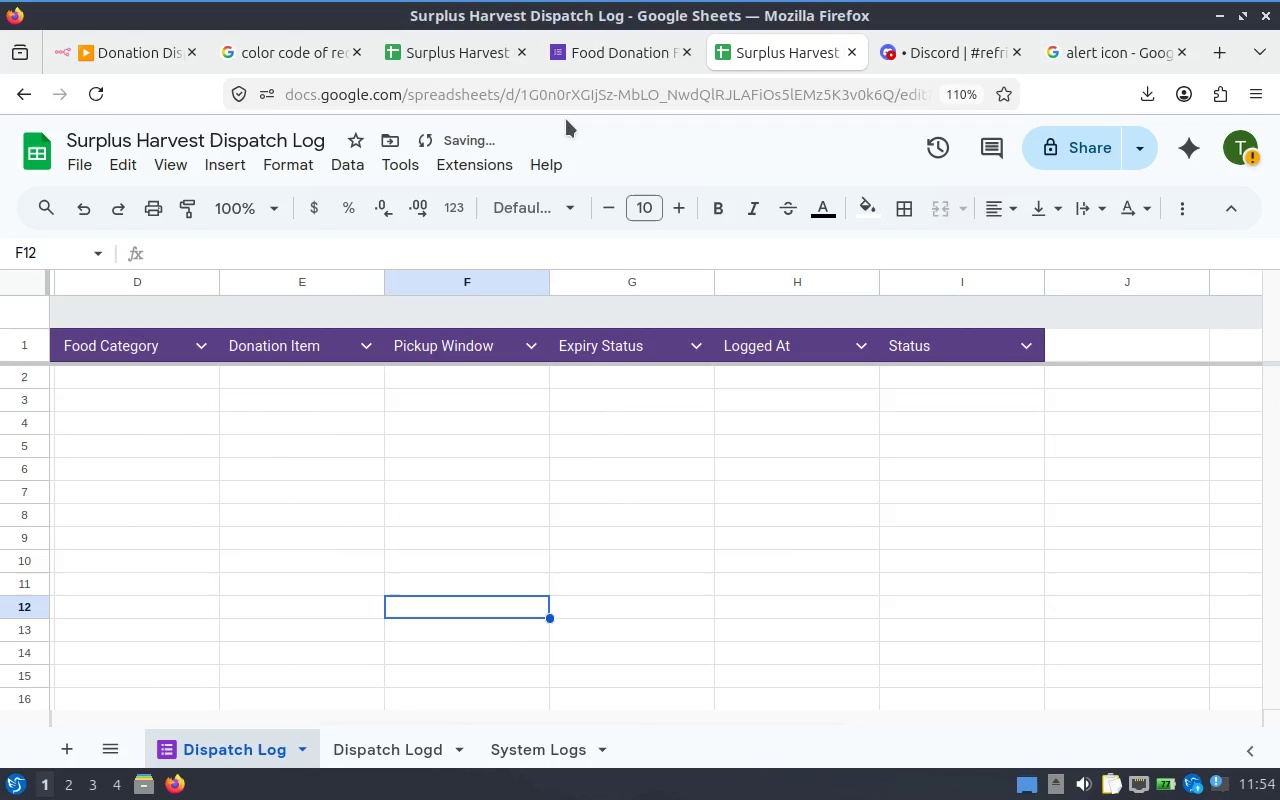 
left_click([605, 68])
 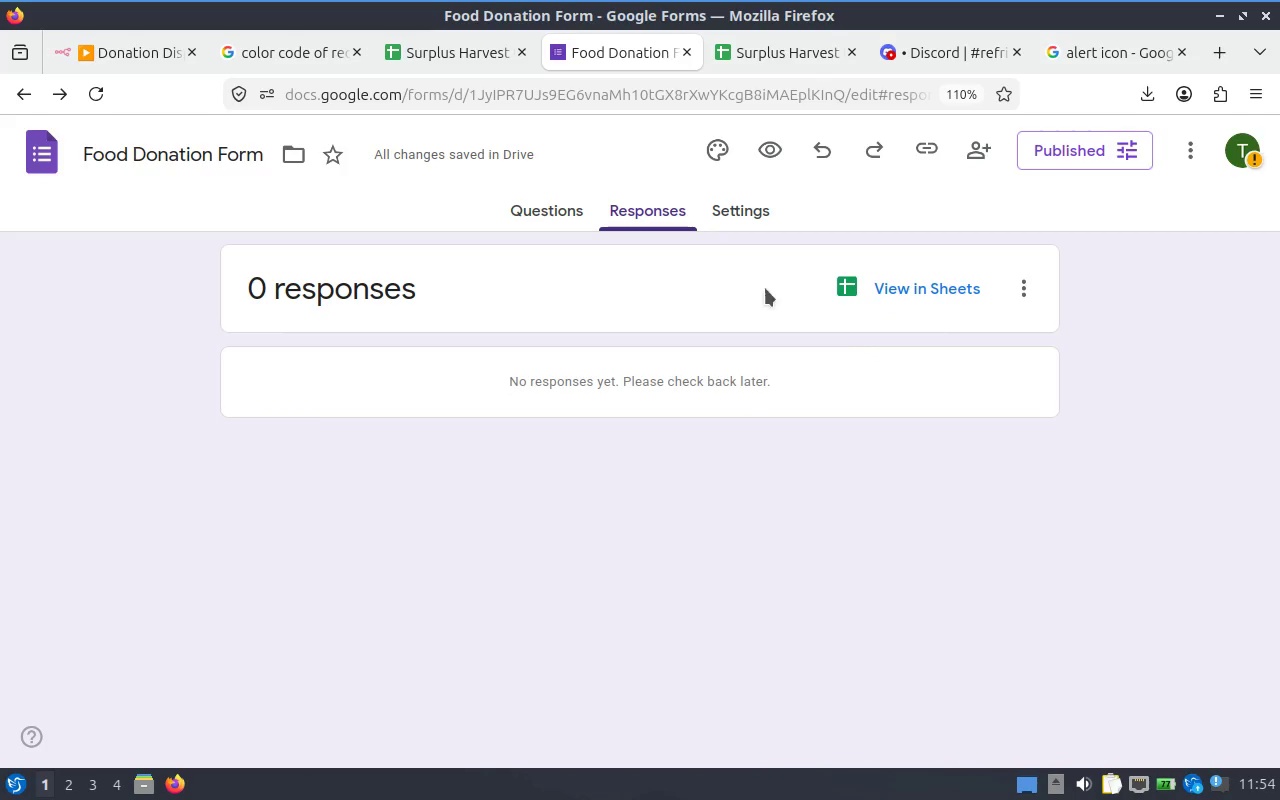 
left_click([920, 304])
 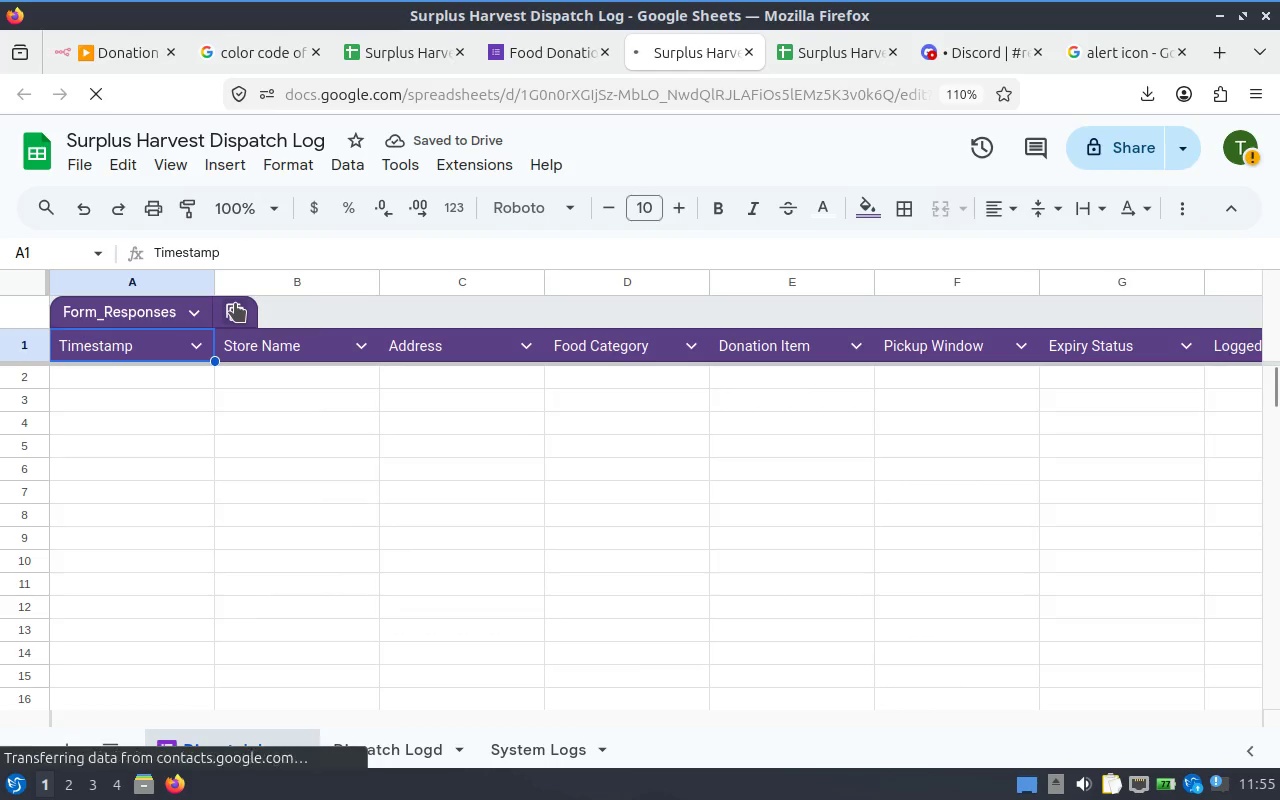 
hold_key(key=ShiftLeft, duration=2.19)
scroll: coordinate [367, 472], scroll_direction: down, amount: 4.0
 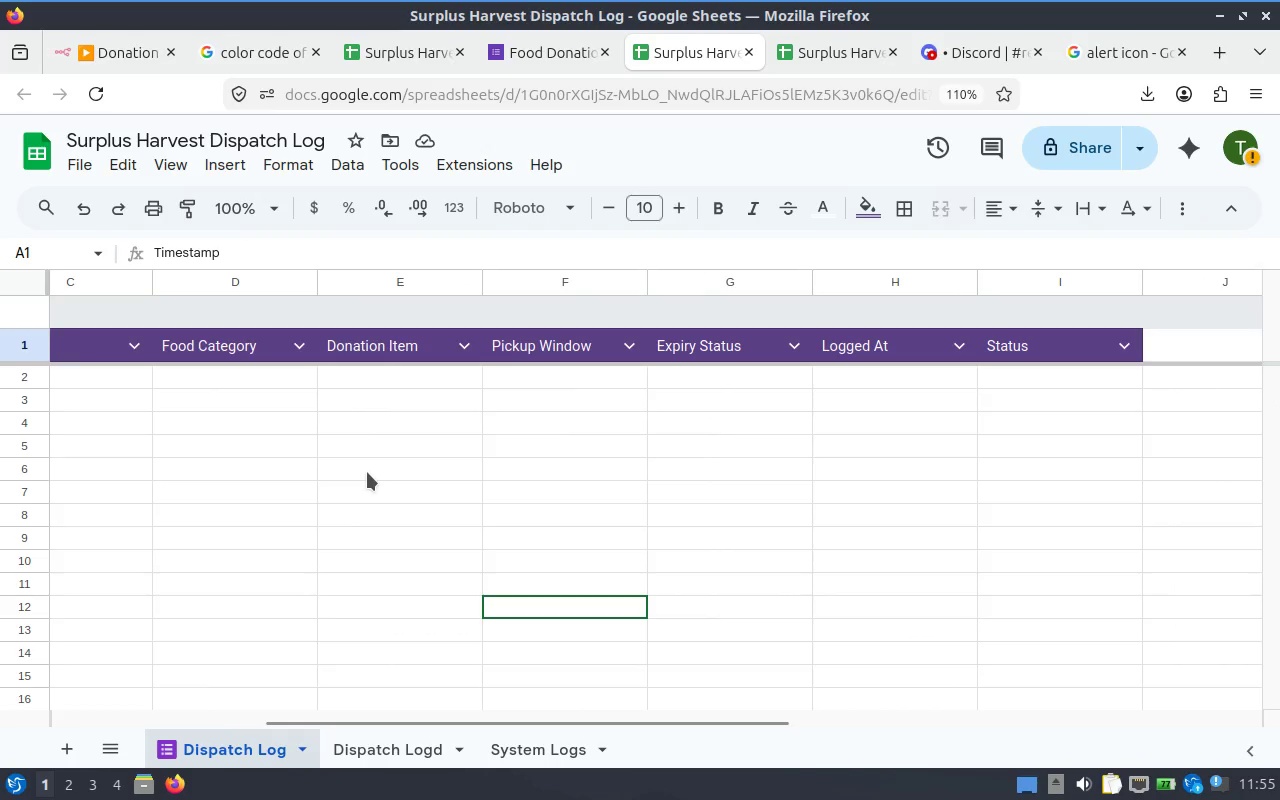 
scroll: coordinate [367, 472], scroll_direction: up, amount: 6.0
 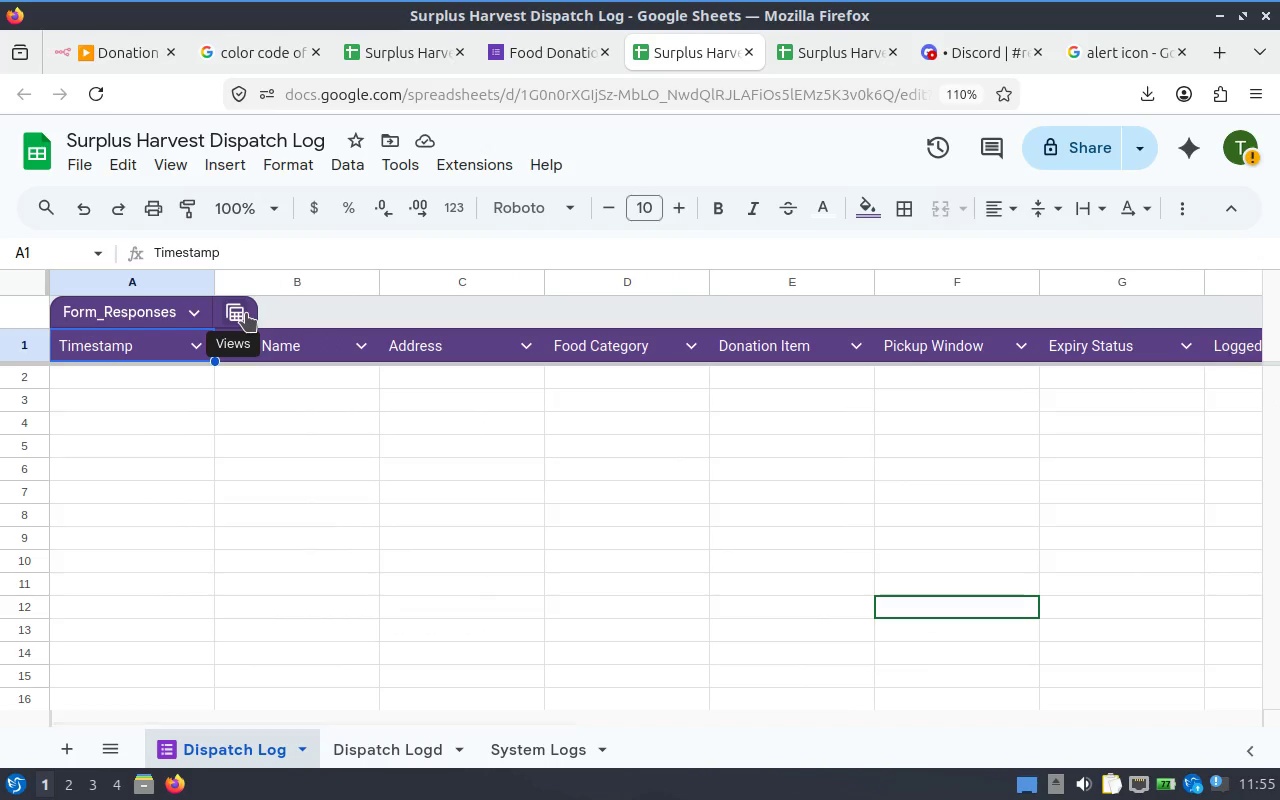 
left_click([246, 313])
 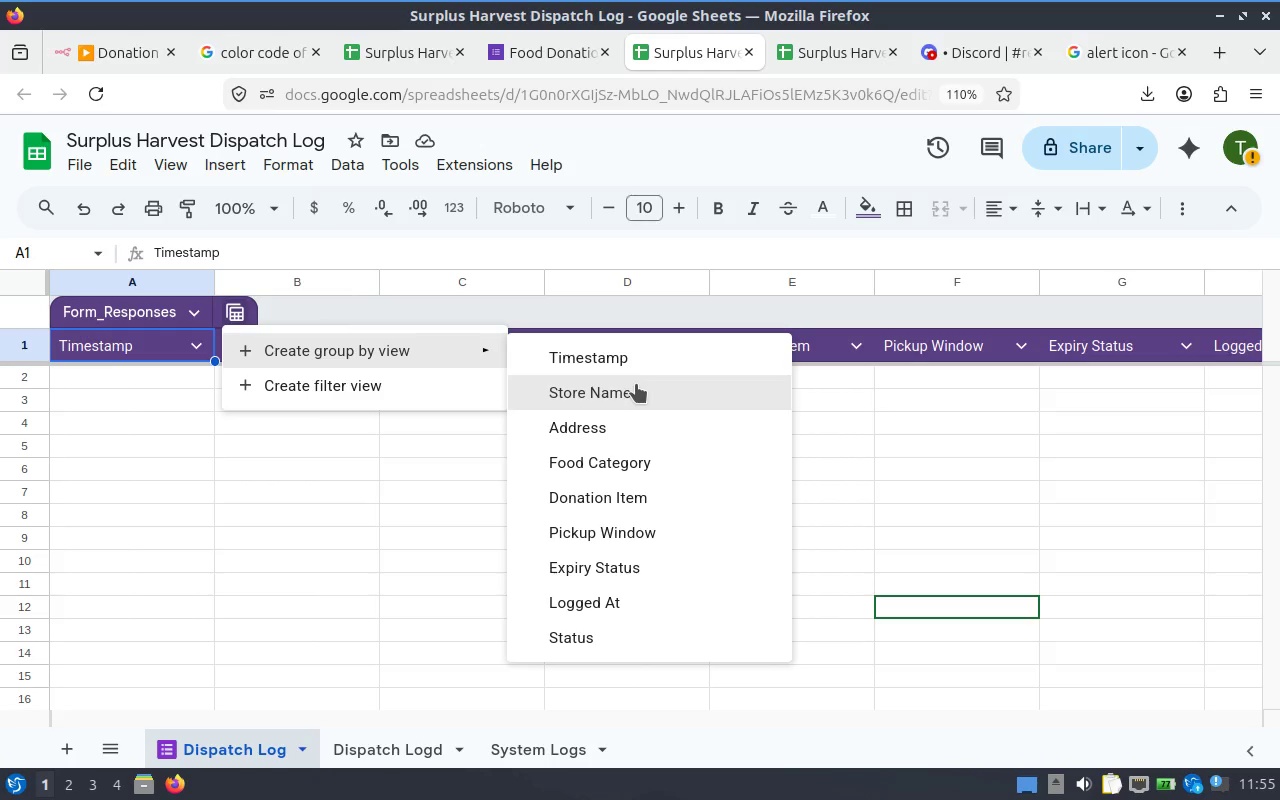 
wait(18.42)
 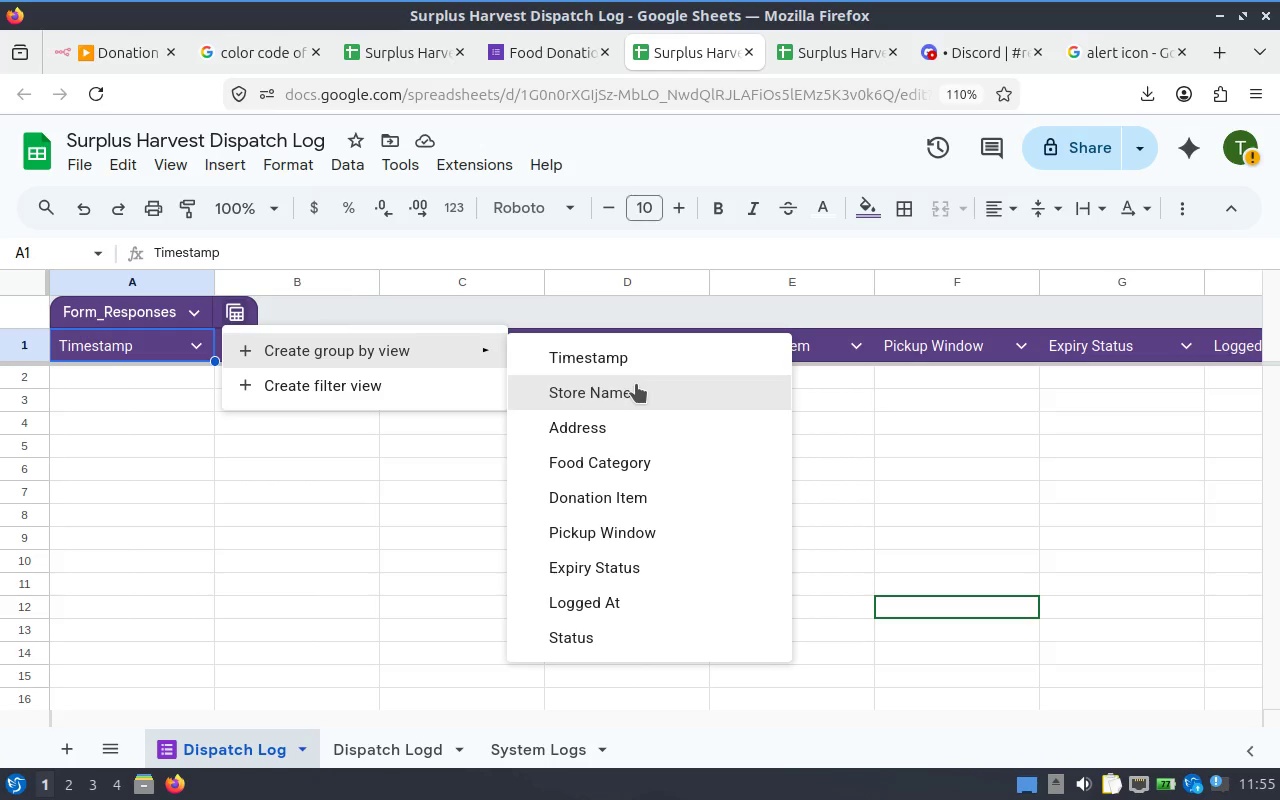 
left_click([385, 486])
 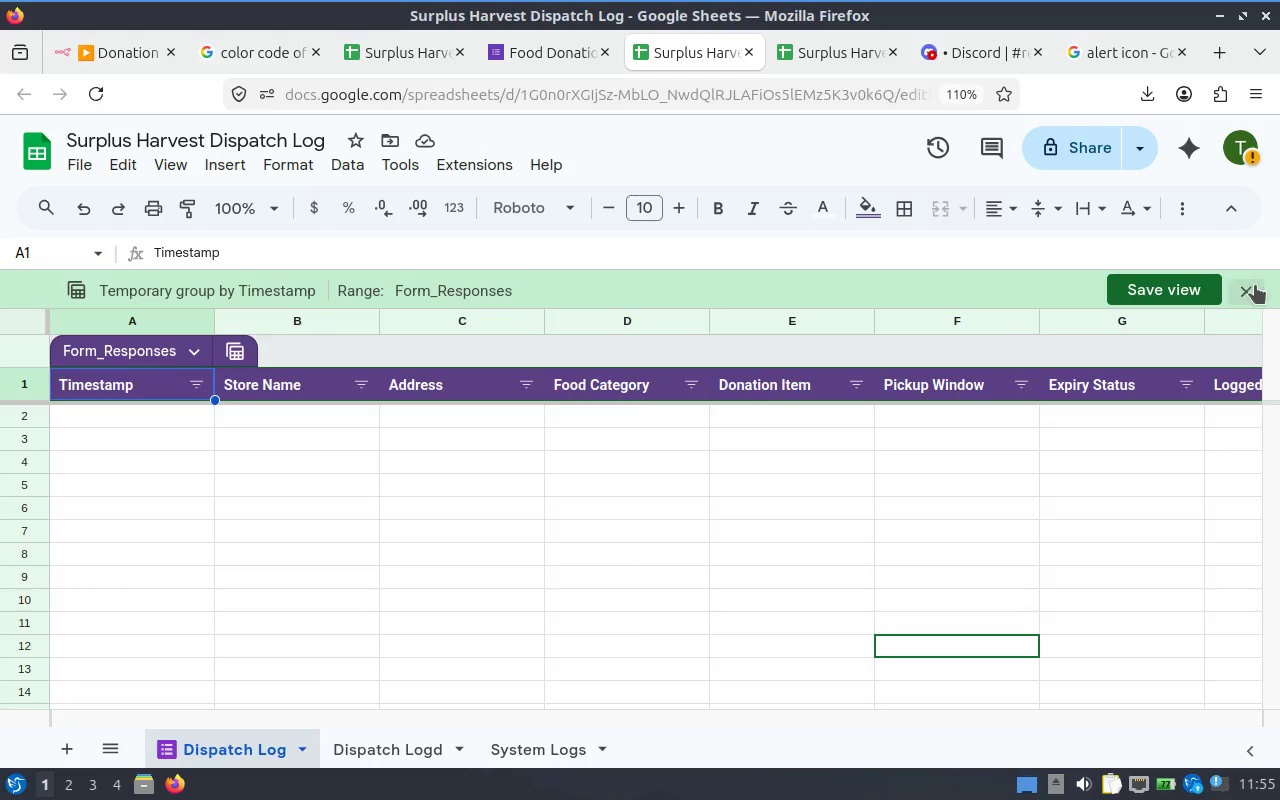 
left_click([1248, 289])
 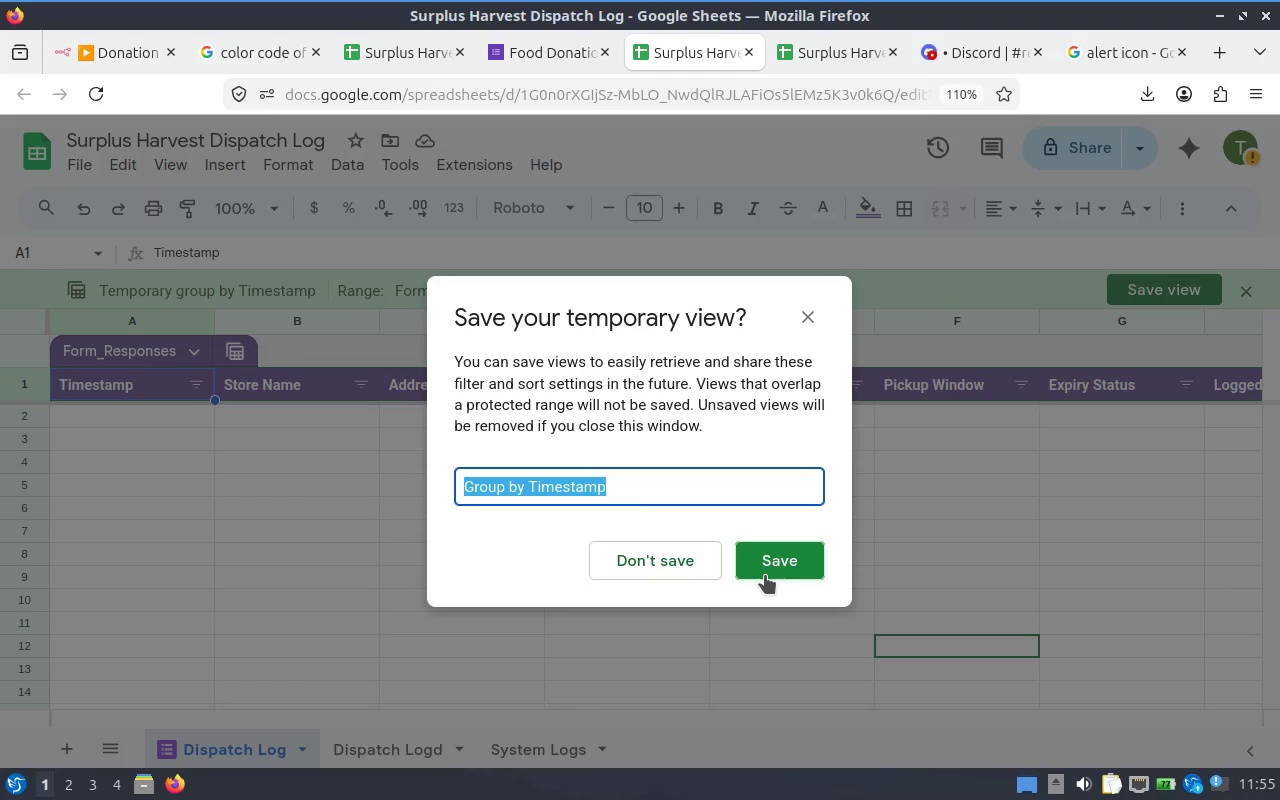 
left_click([625, 549])
 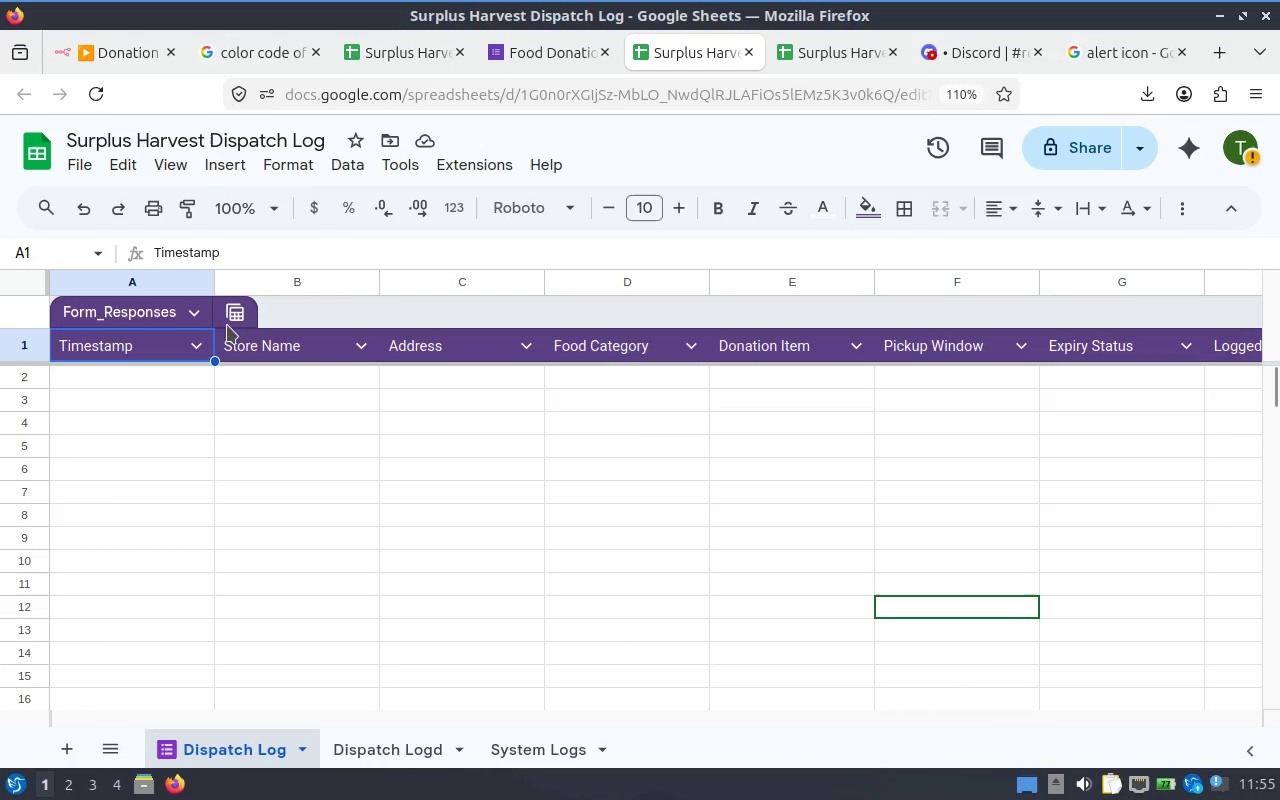 
left_click([230, 314])
 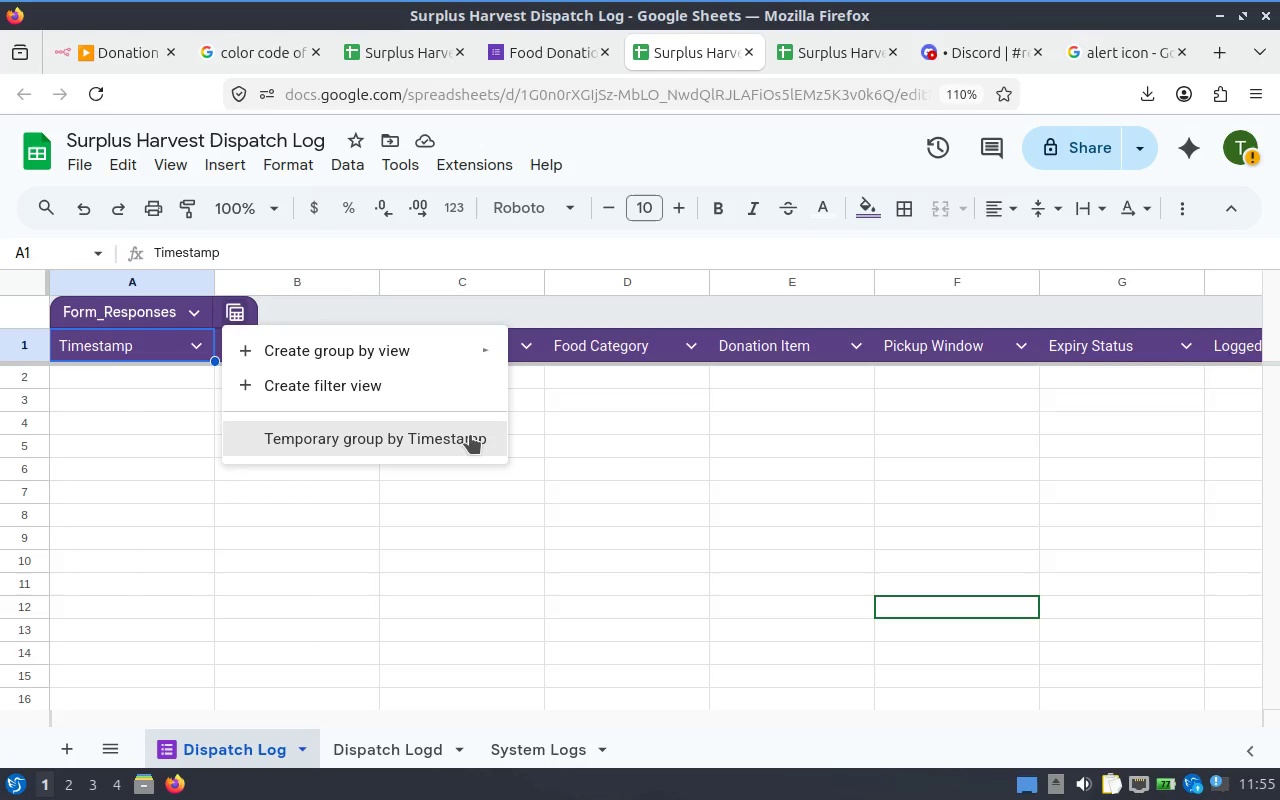 
wait(5.26)
 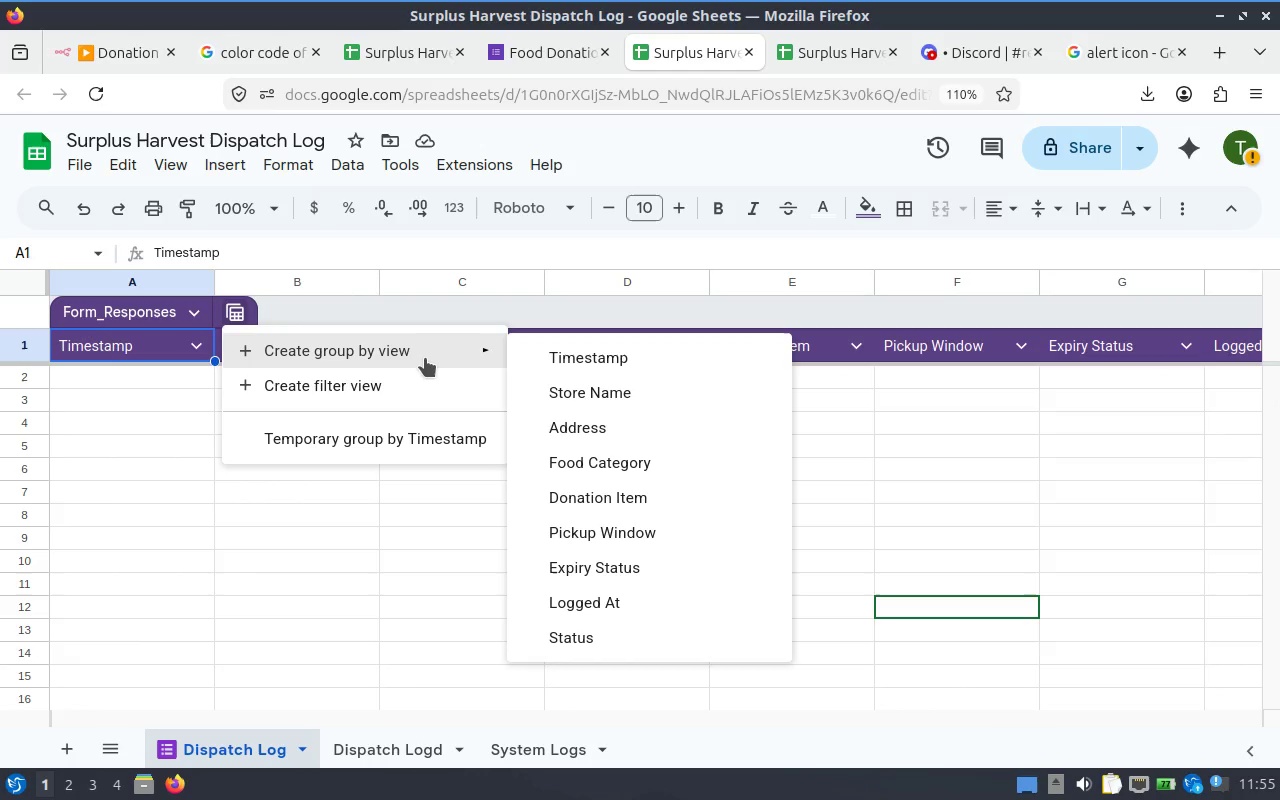 
left_click([65, 406])
 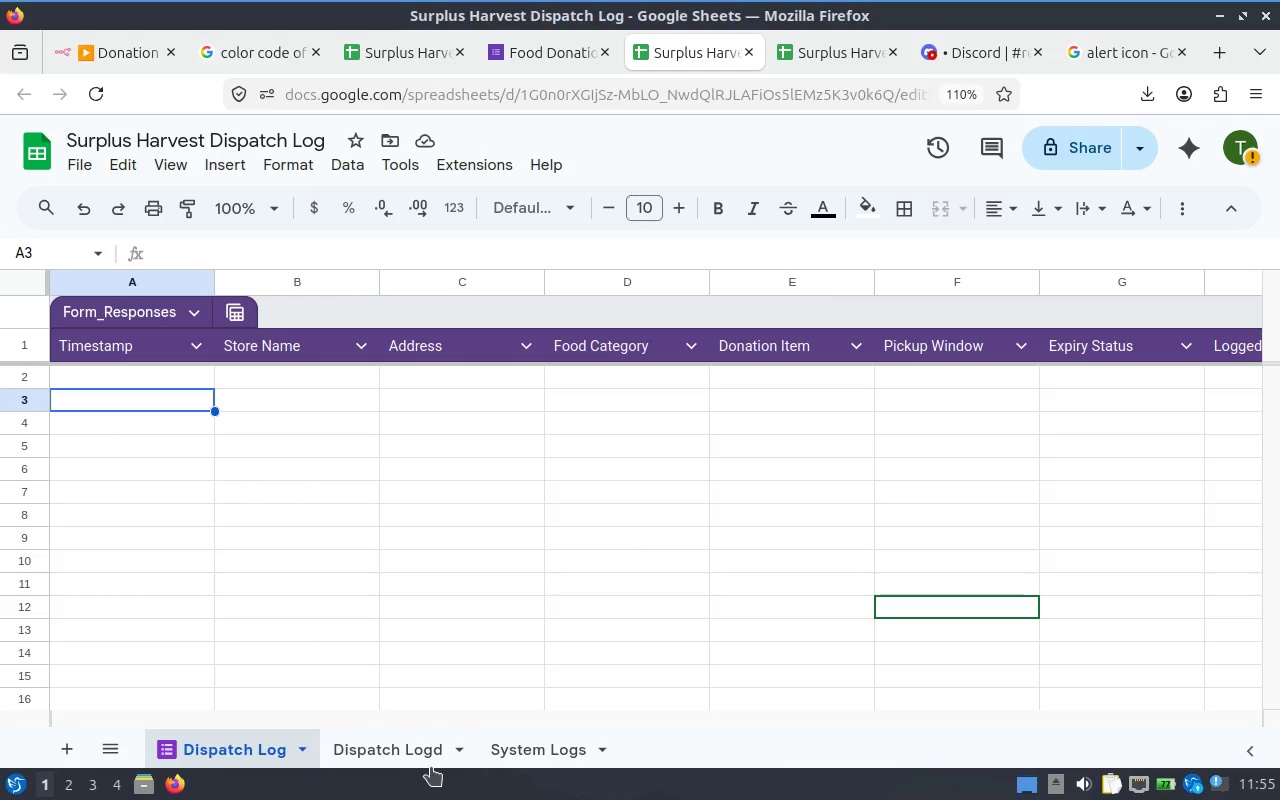 
left_click([415, 751])
 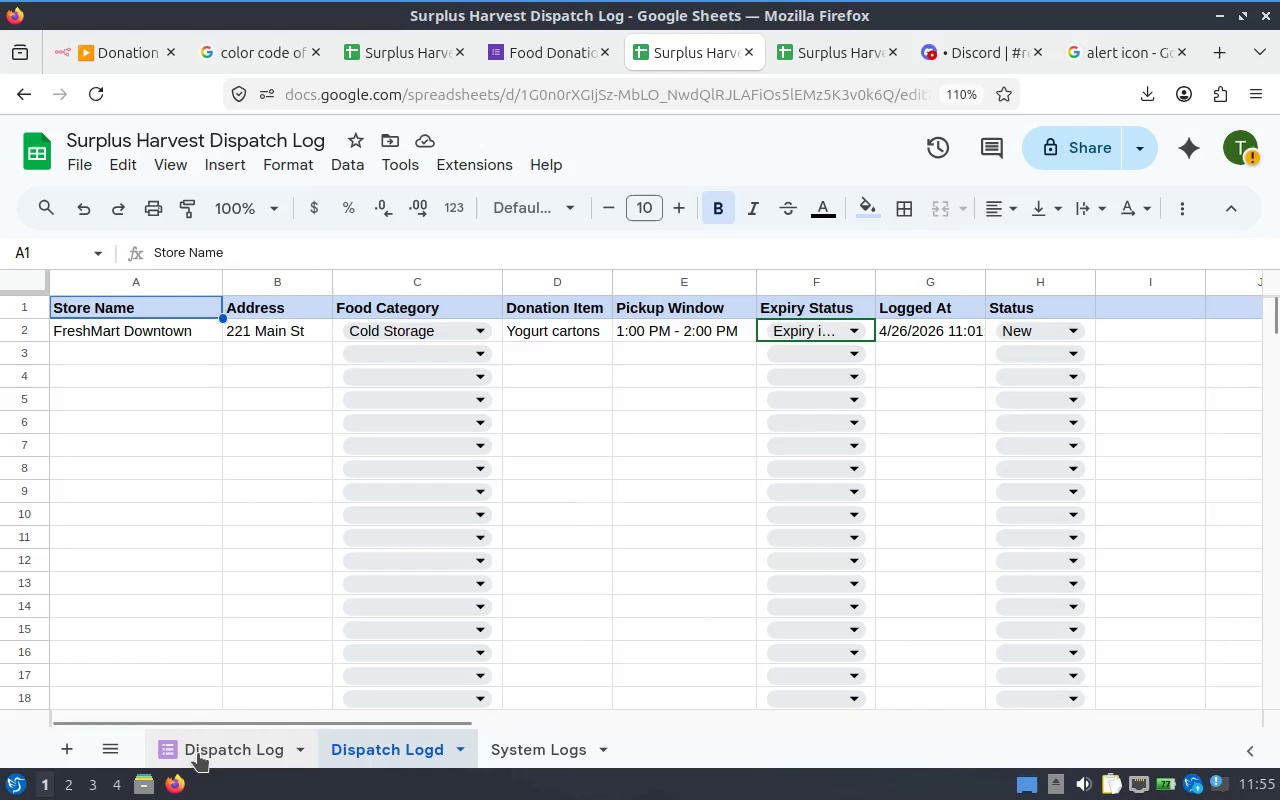 
left_click([254, 754])
 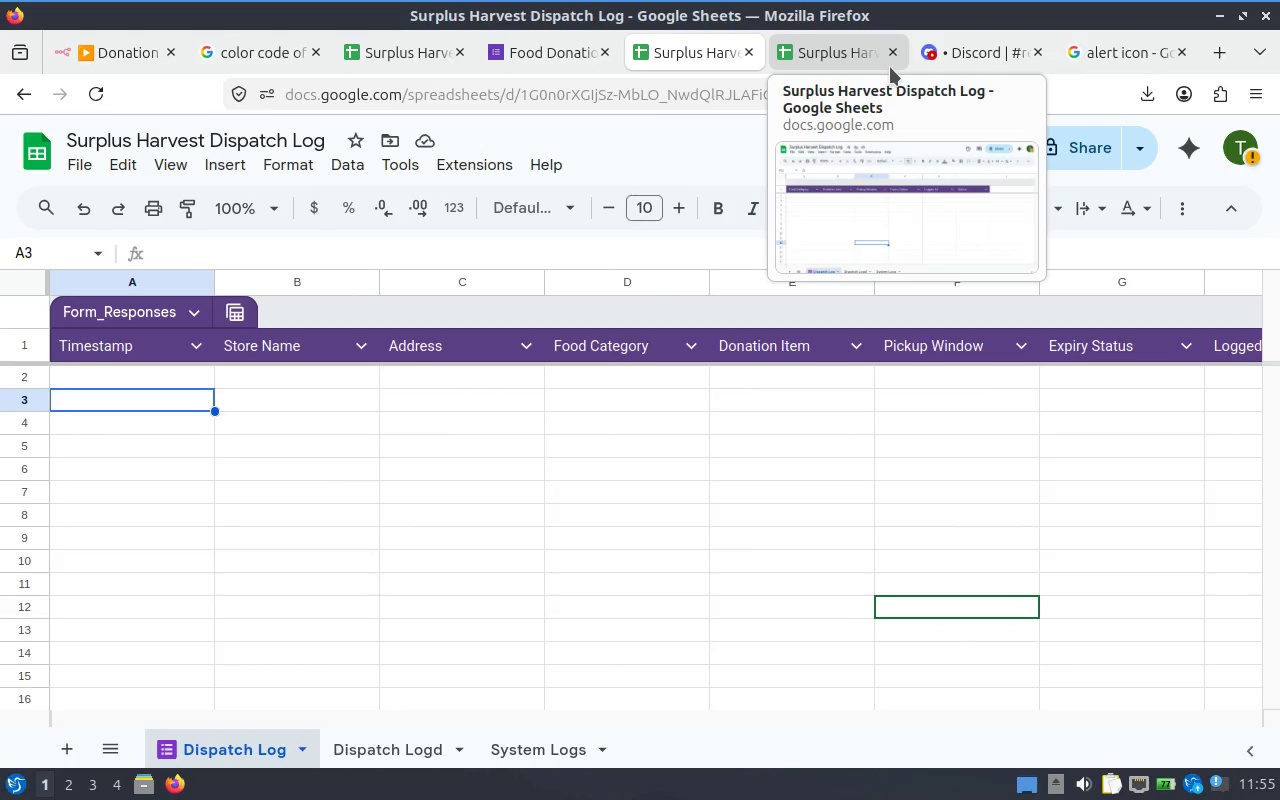 
left_click([541, 53])
 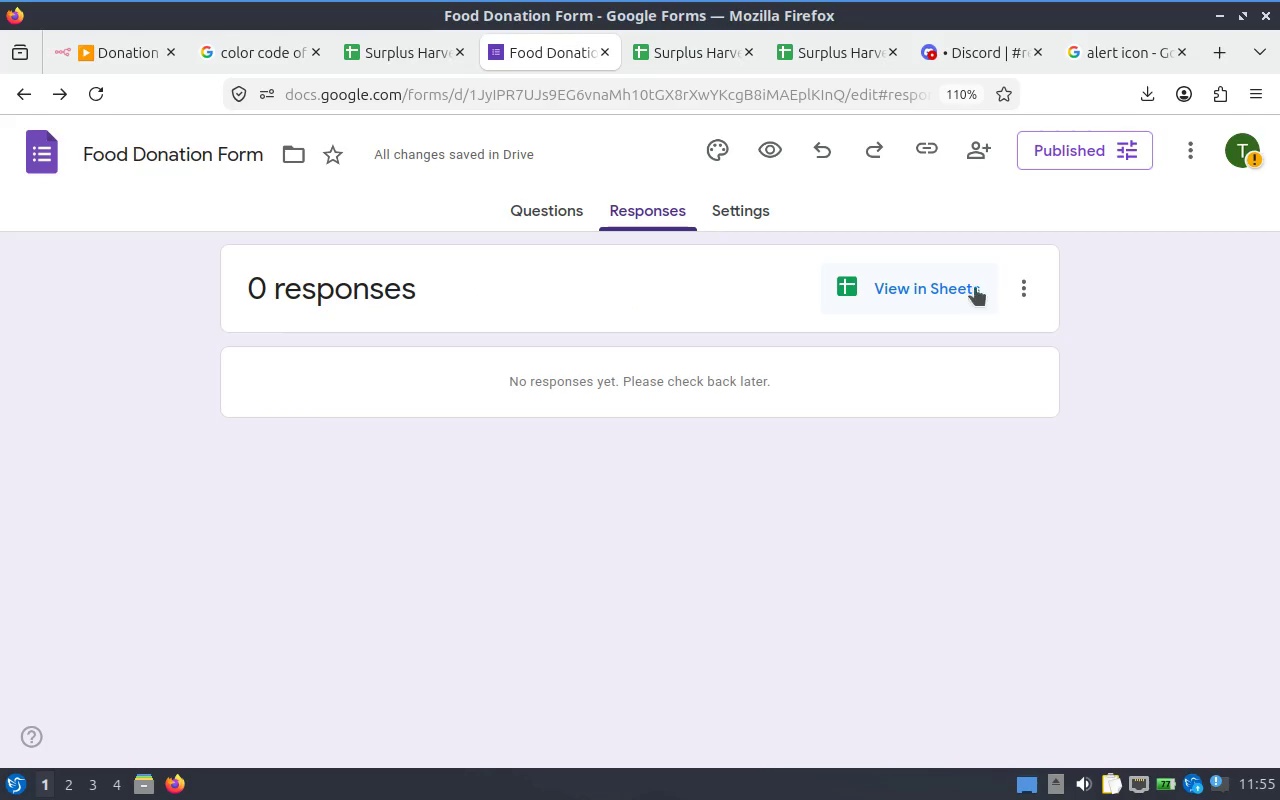 
left_click([1015, 297])
 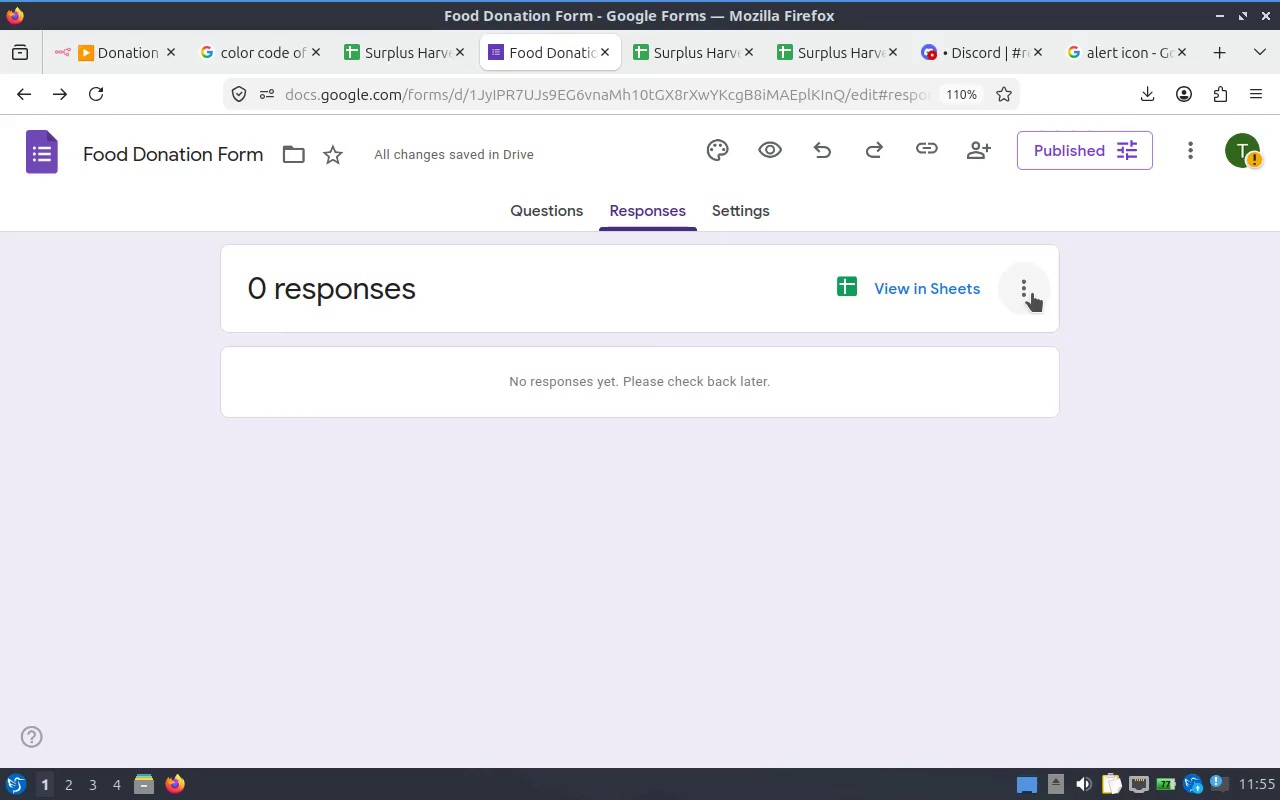 
left_click([1022, 292])
 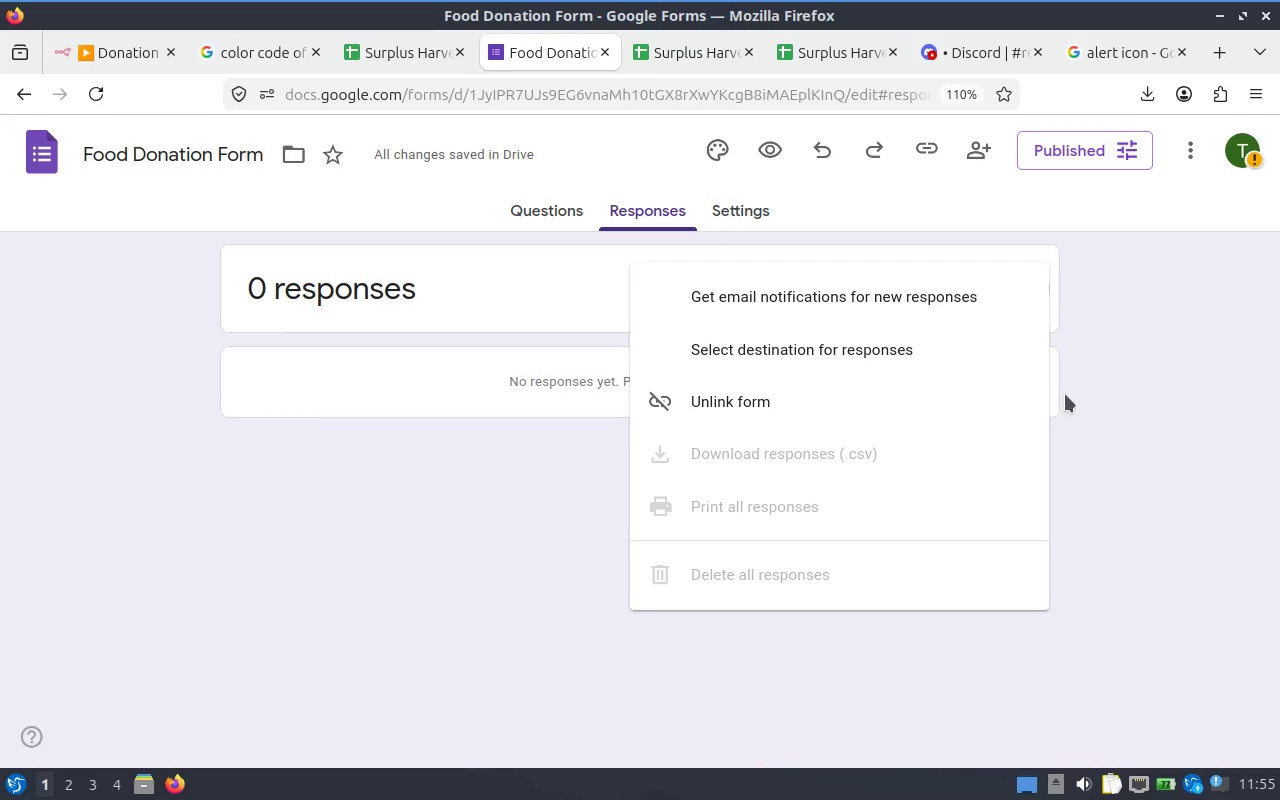 
left_click([1139, 369])
 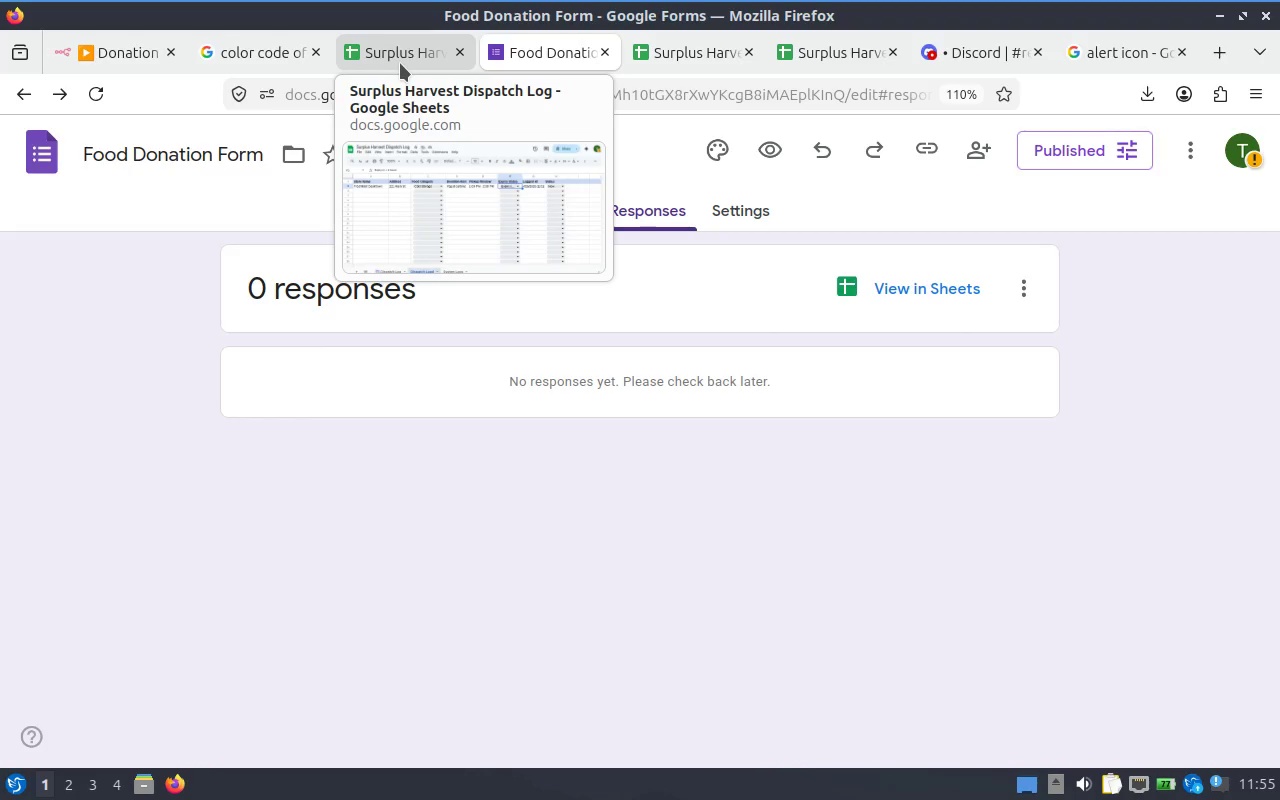 
wait(7.37)
 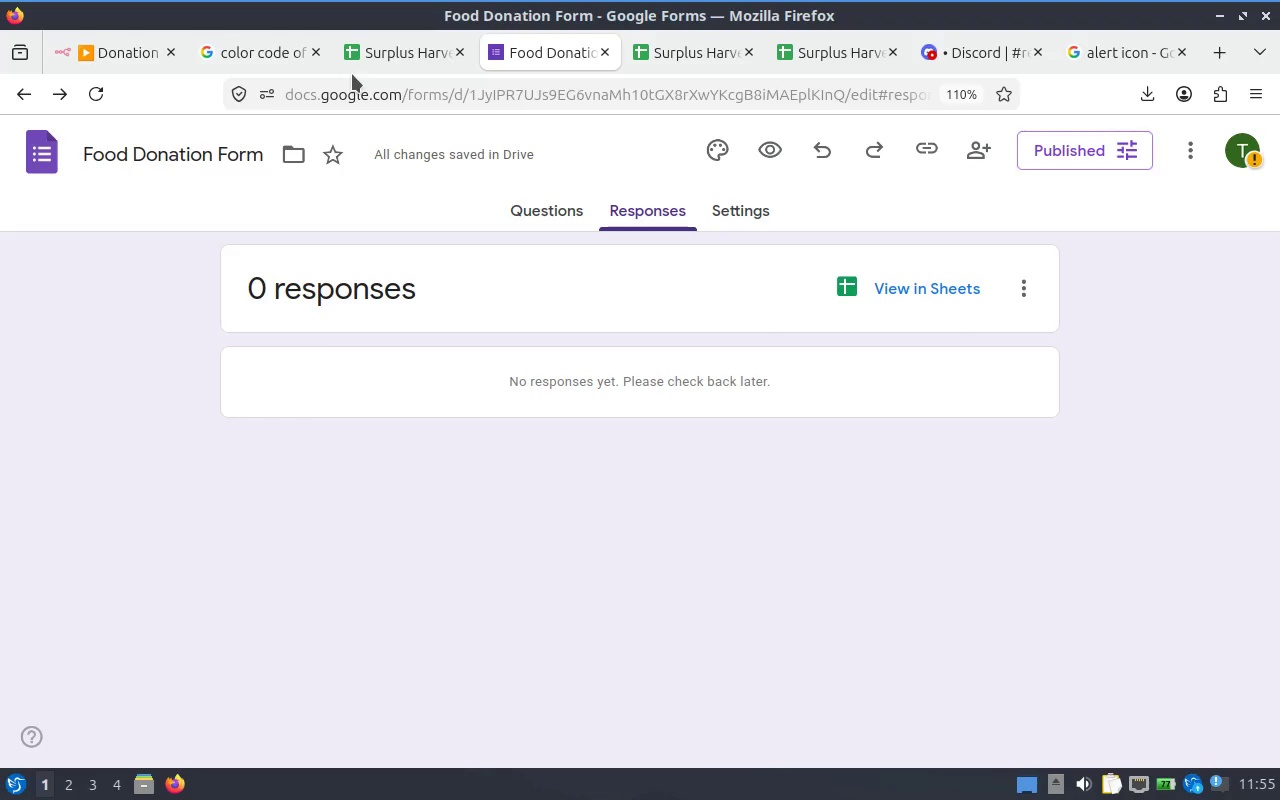 
left_click([400, 63])
 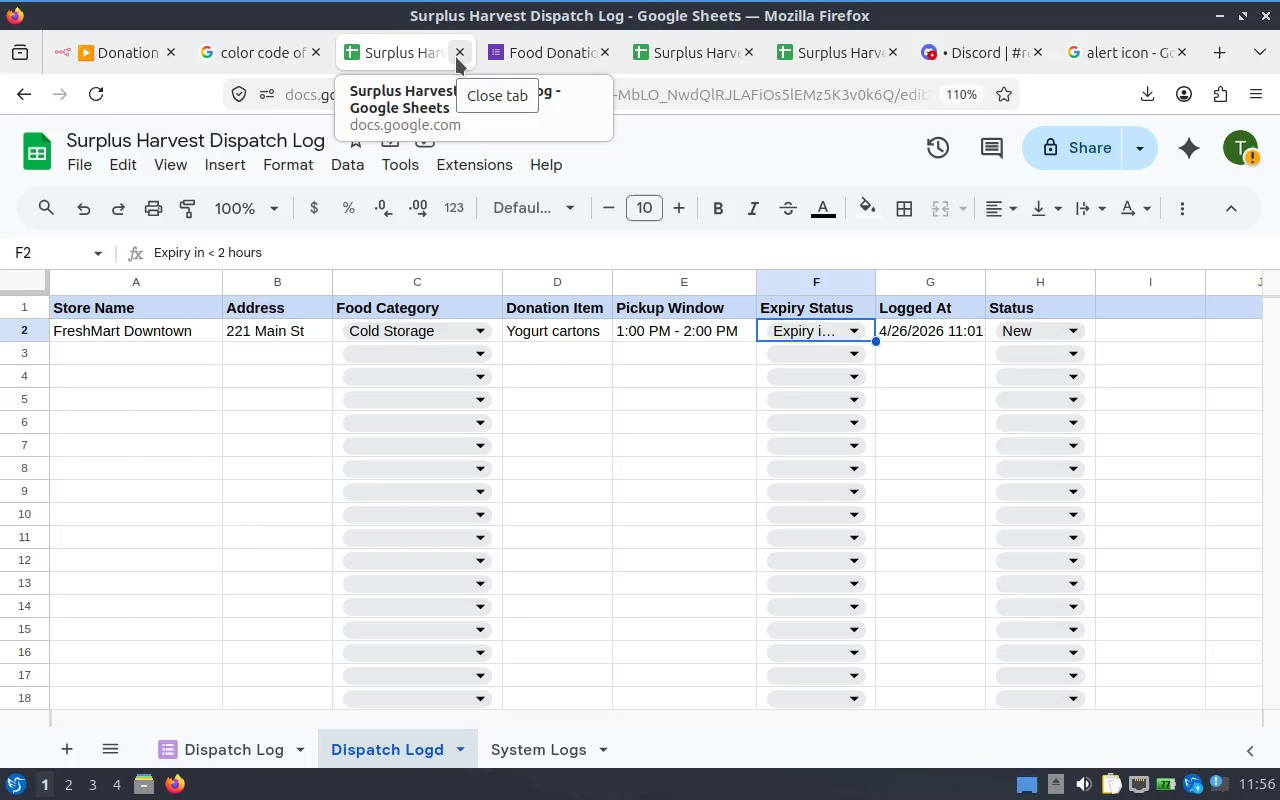 
wait(22.75)
 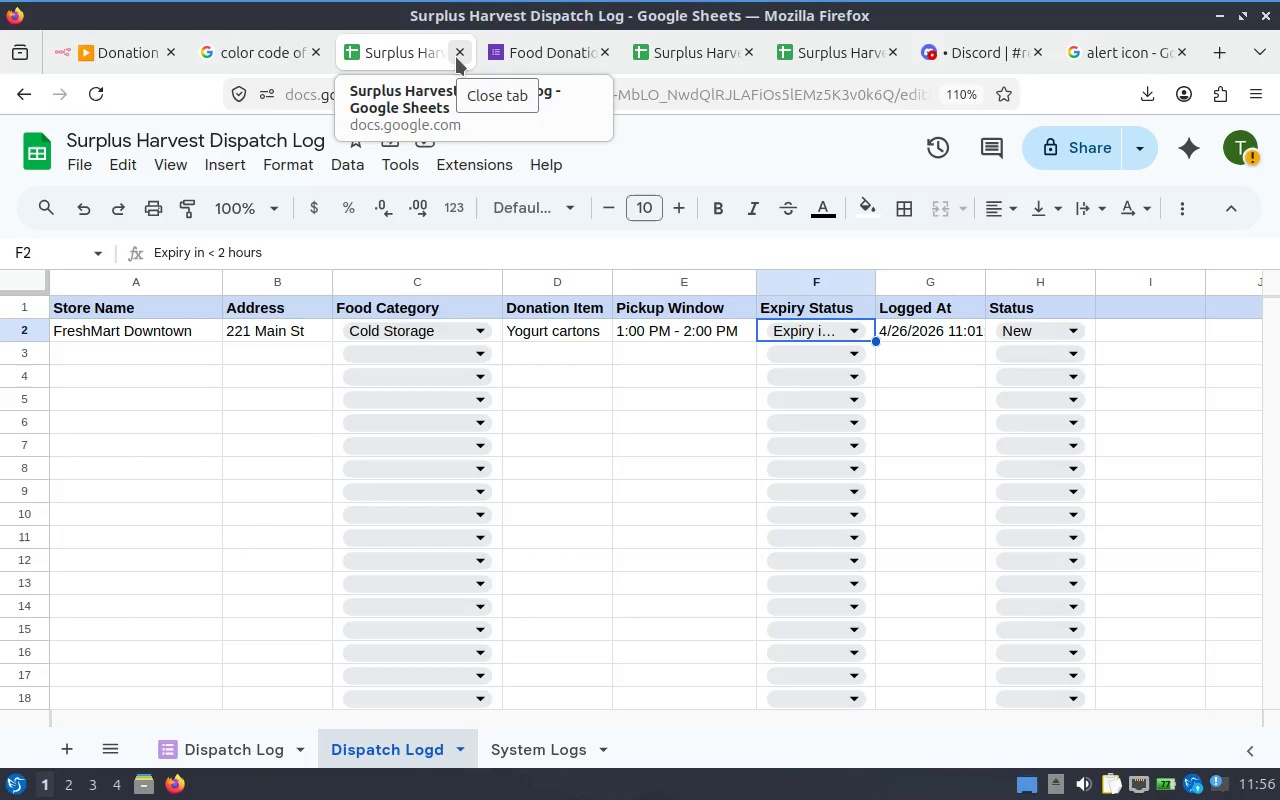 
left_click([410, 48])
 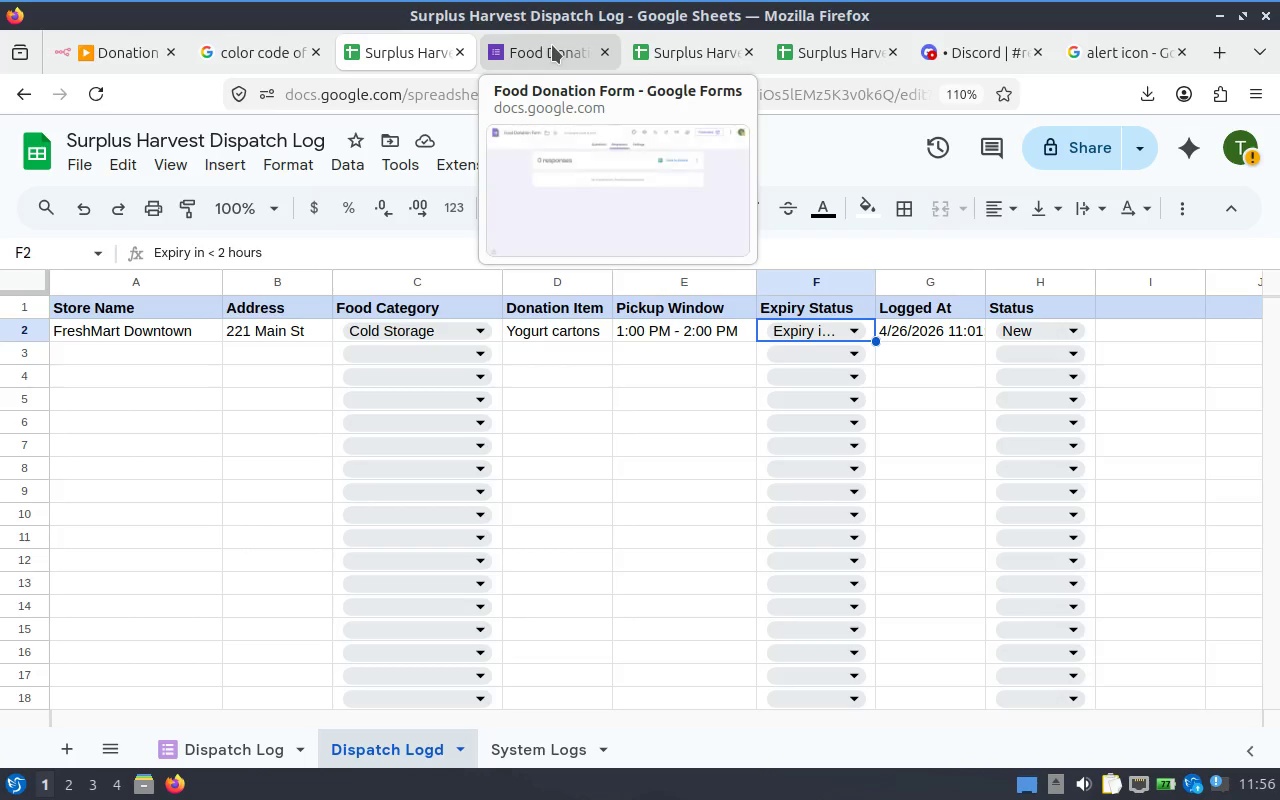 
left_click([552, 45])
 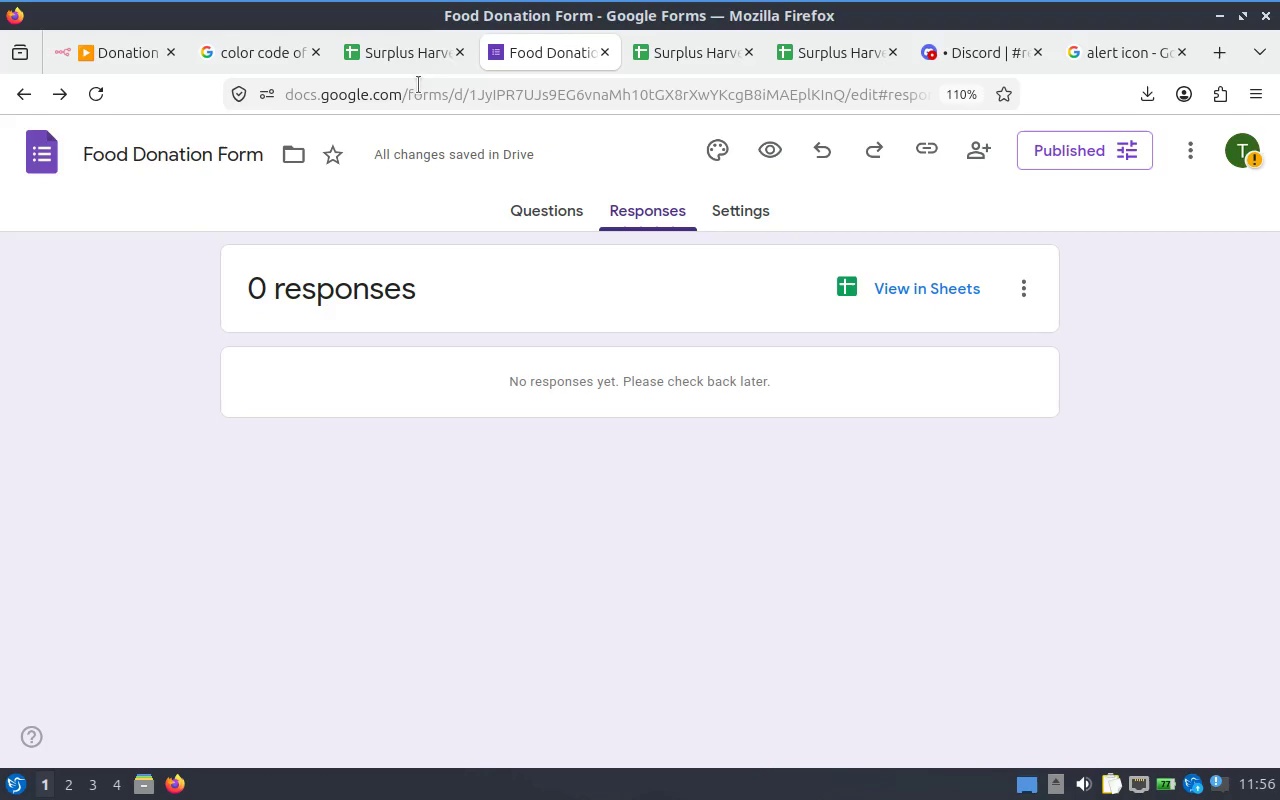 
left_click([415, 57])
 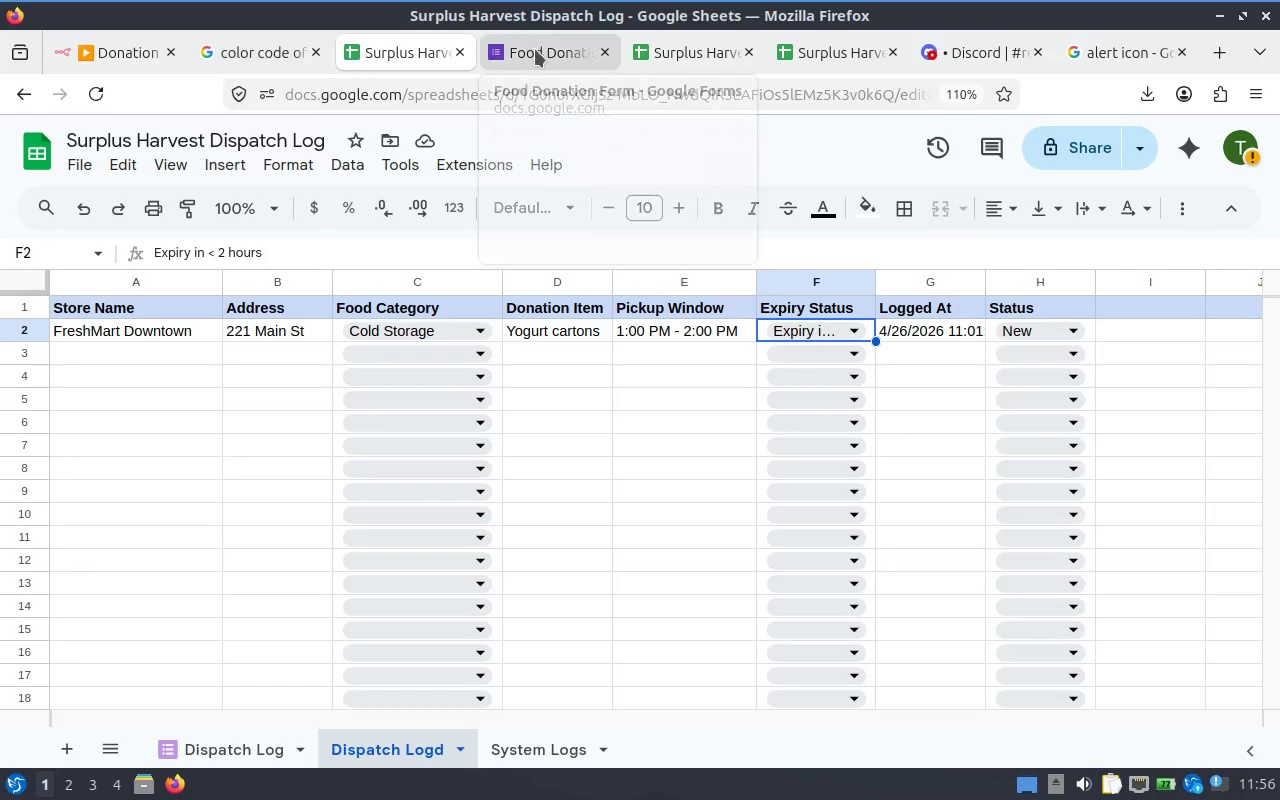 
left_click([535, 49])
 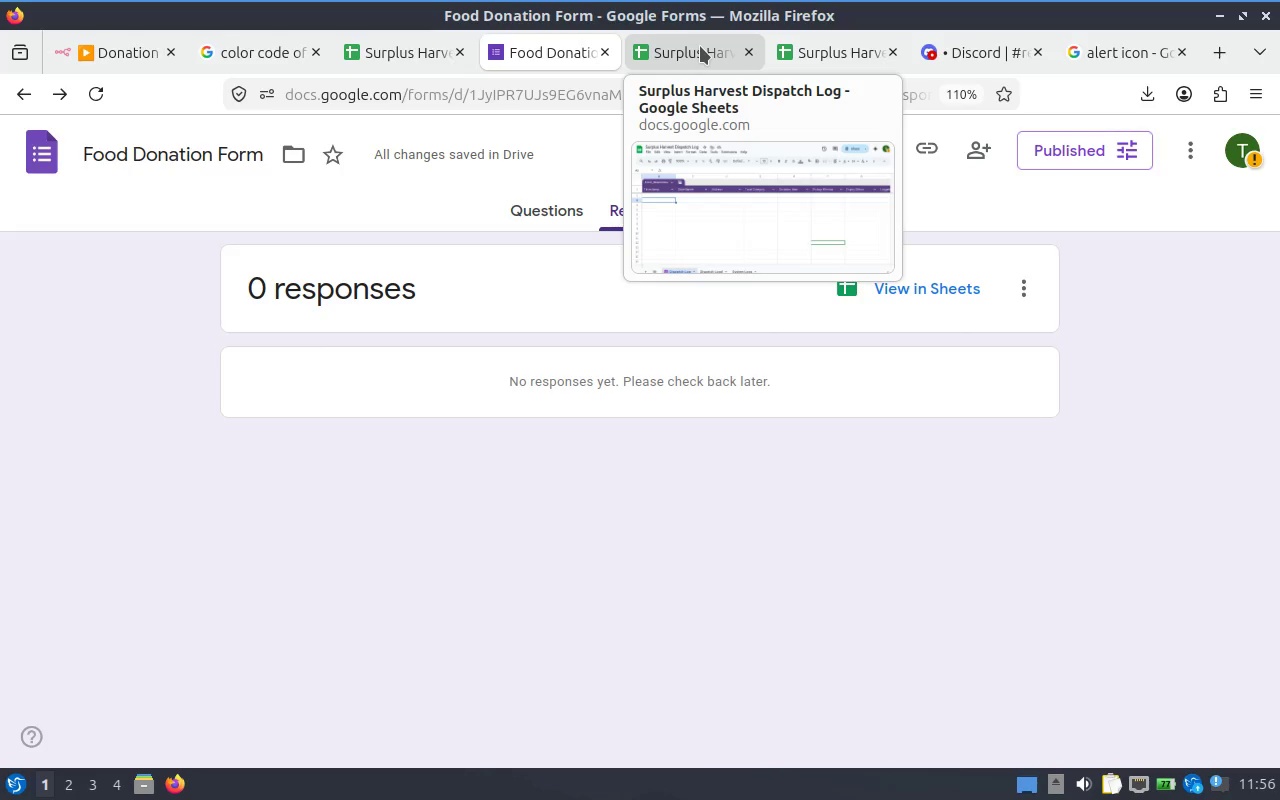 
left_click([700, 46])
 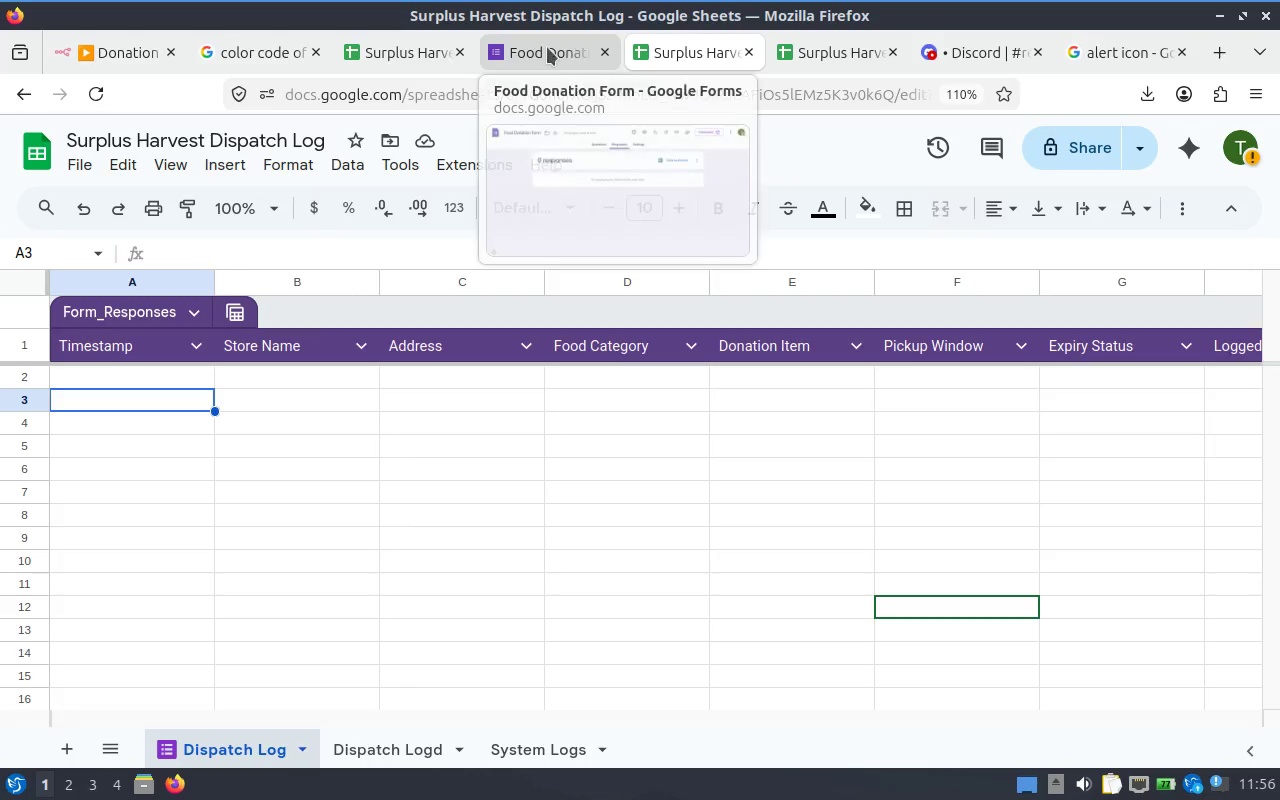 
left_click([528, 49])
 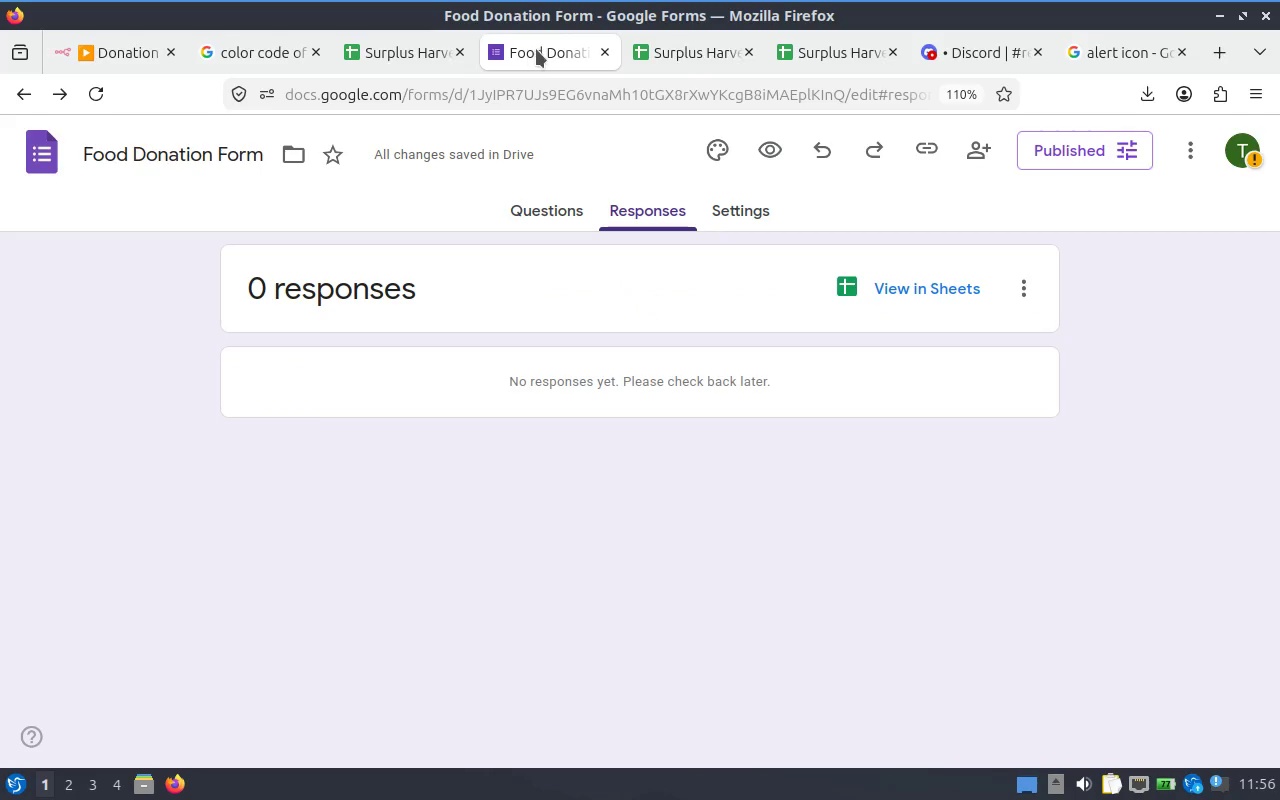 
mouse_move([660, 58])
 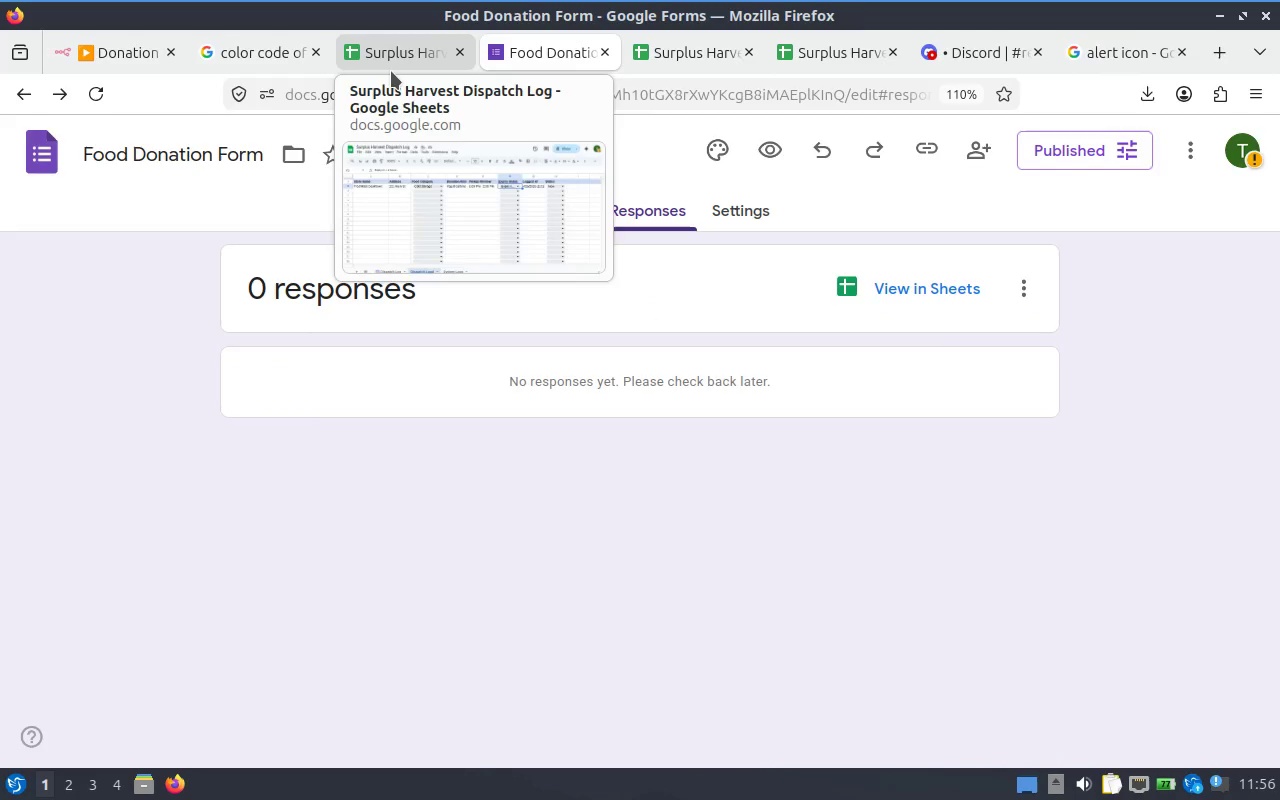 
left_click([391, 71])
 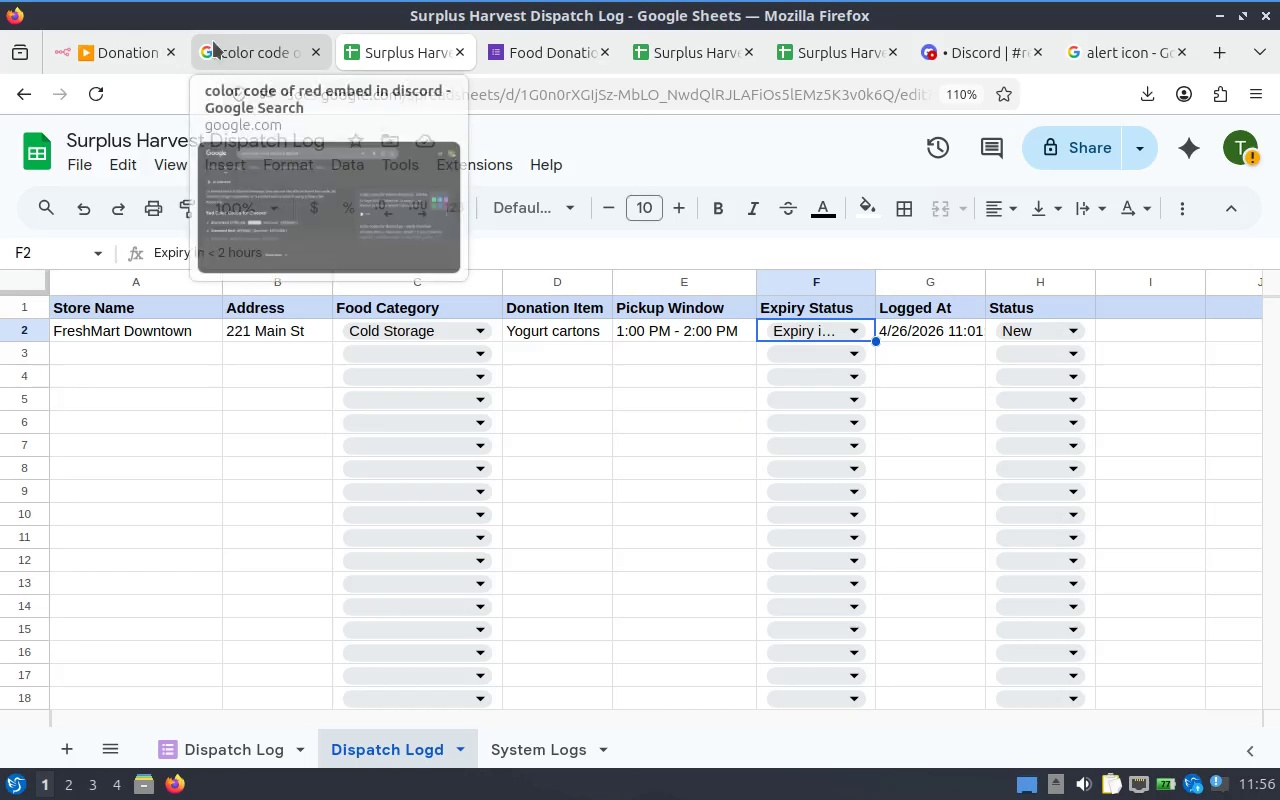 
left_click([121, 54])
 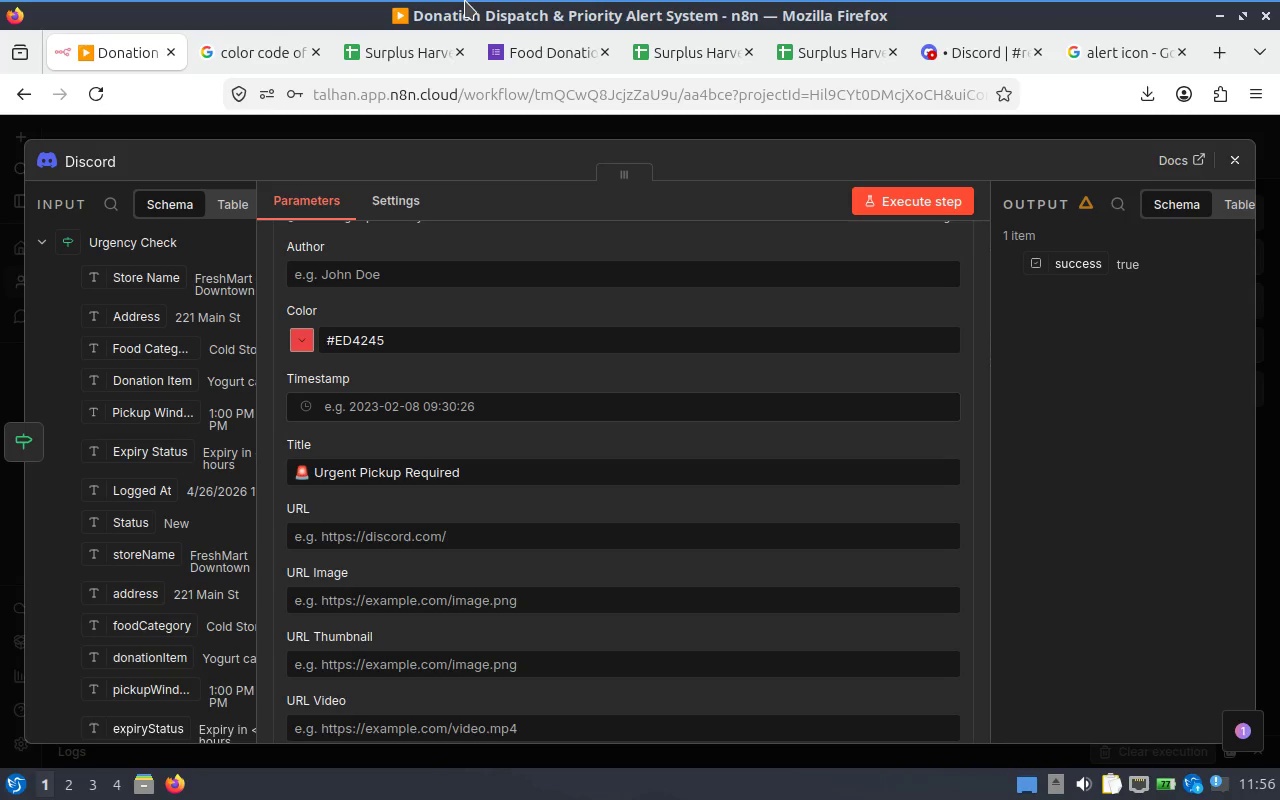 
wait(12.76)
 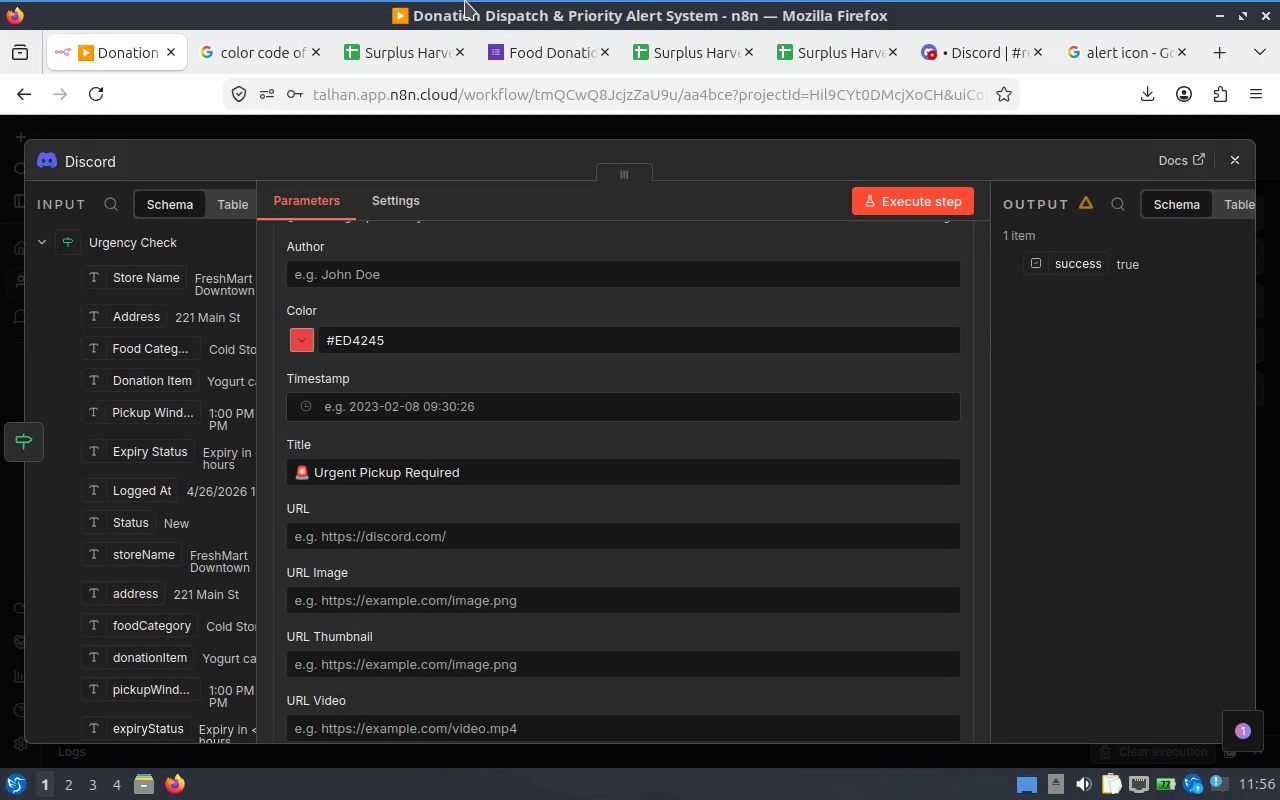 
key(Shift+ShiftLeft)
 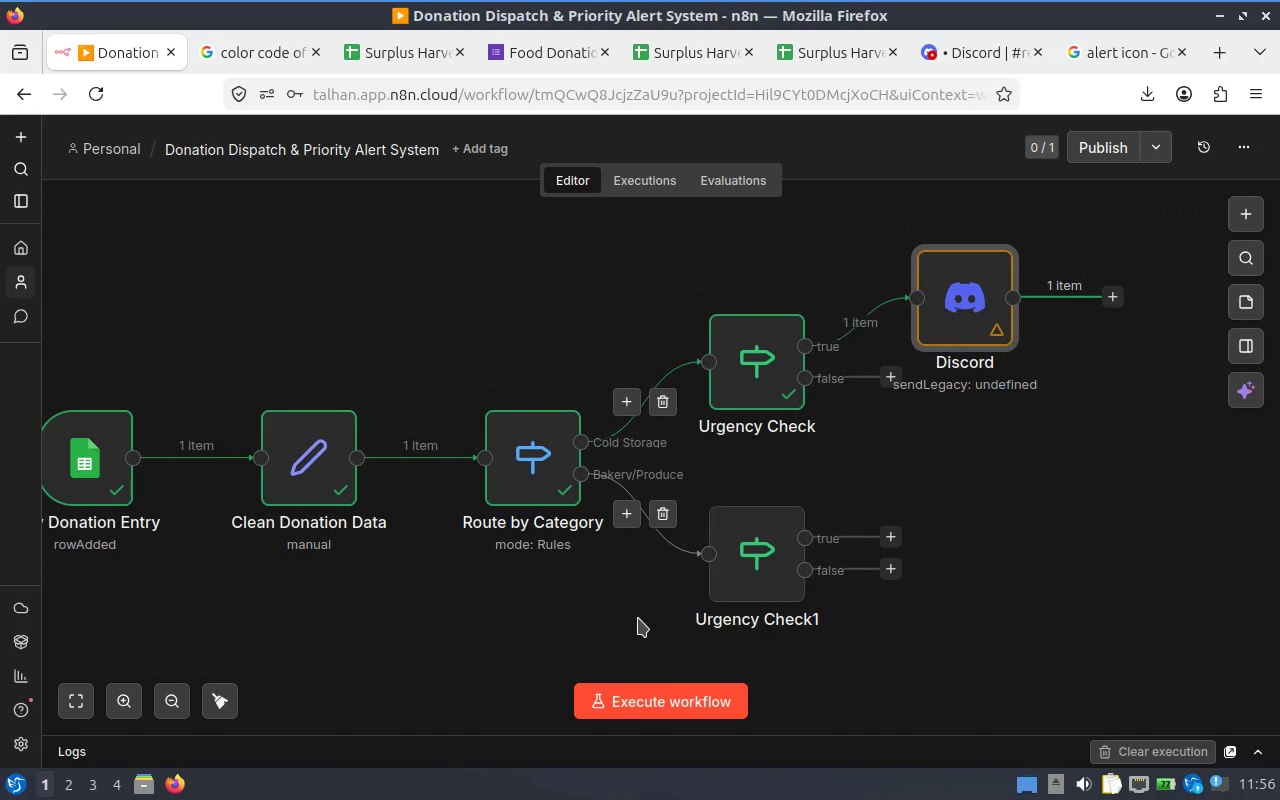 
hold_key(key=ShiftLeft, duration=0.95)
scroll: coordinate [750, 510], scroll_direction: down, amount: 3.0
 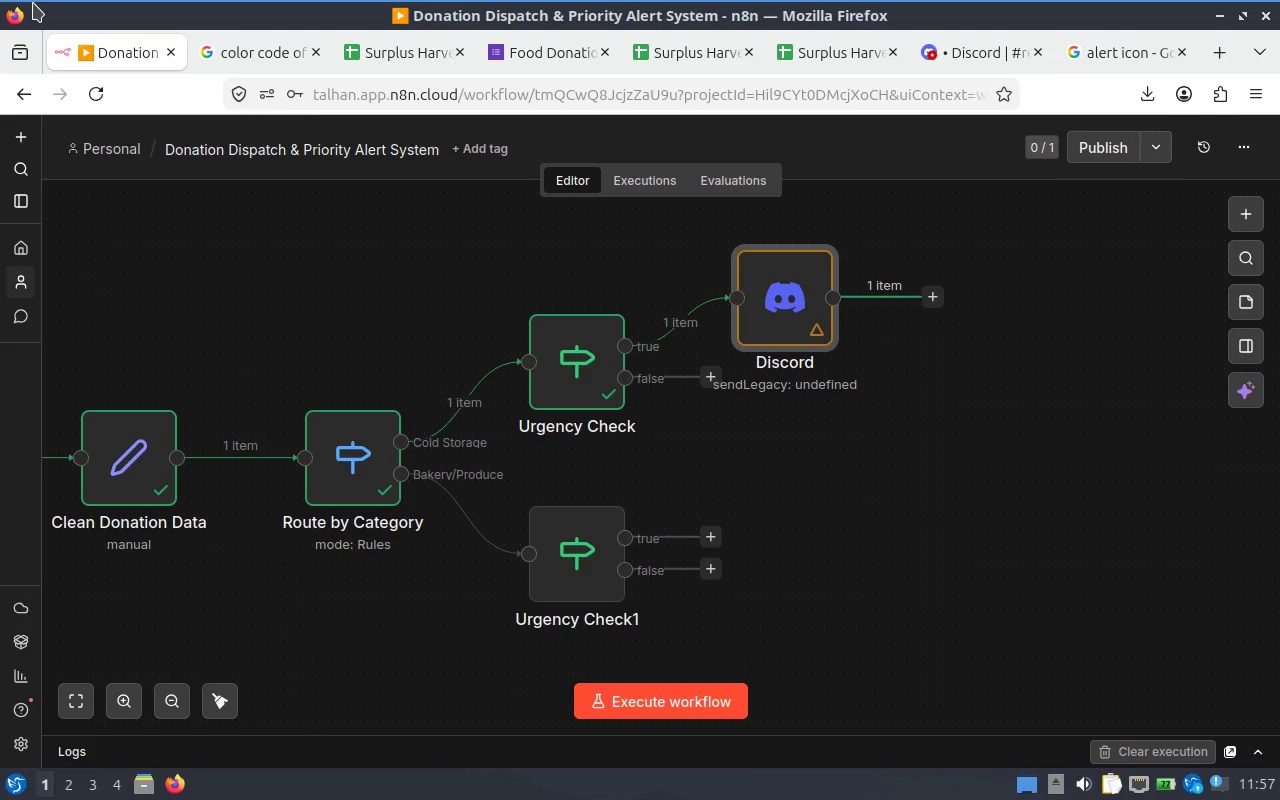 
wait(40.32)
 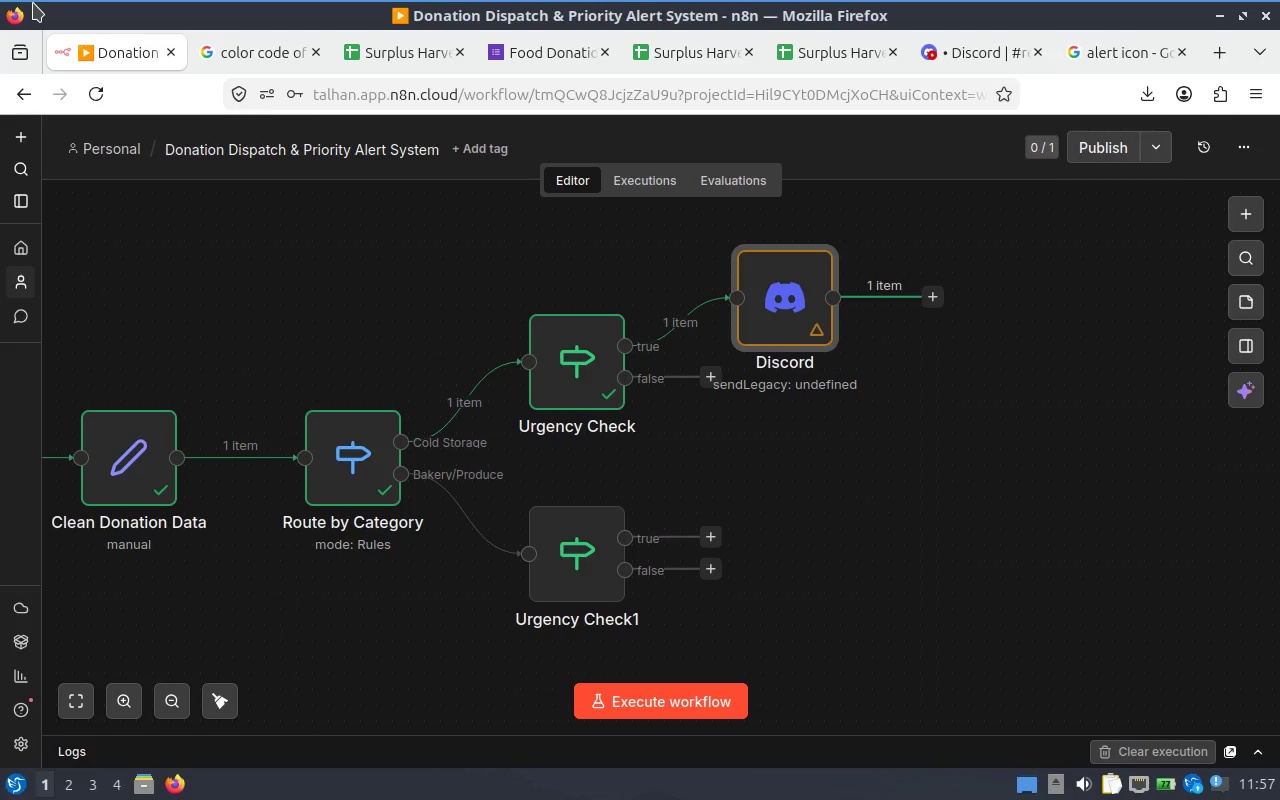 
key(Alt+AltLeft)
 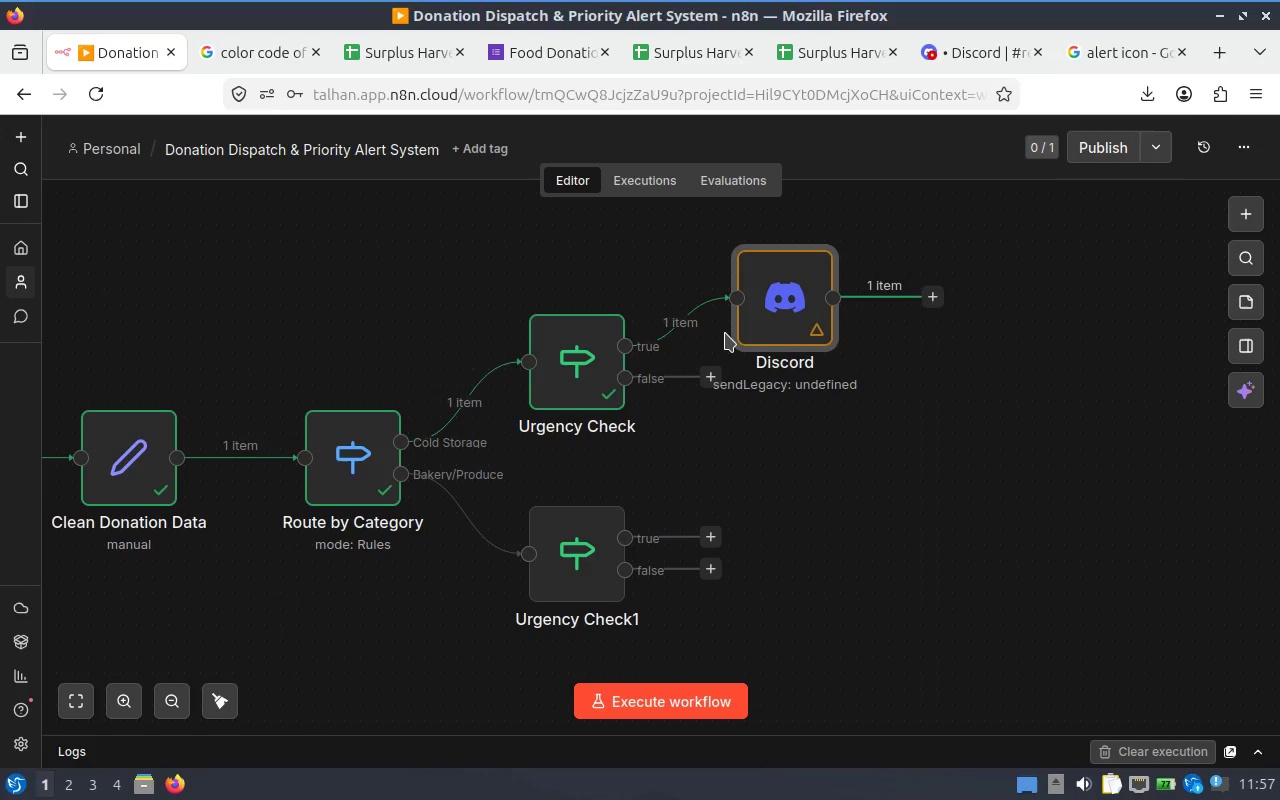 
key(Alt+Tab)